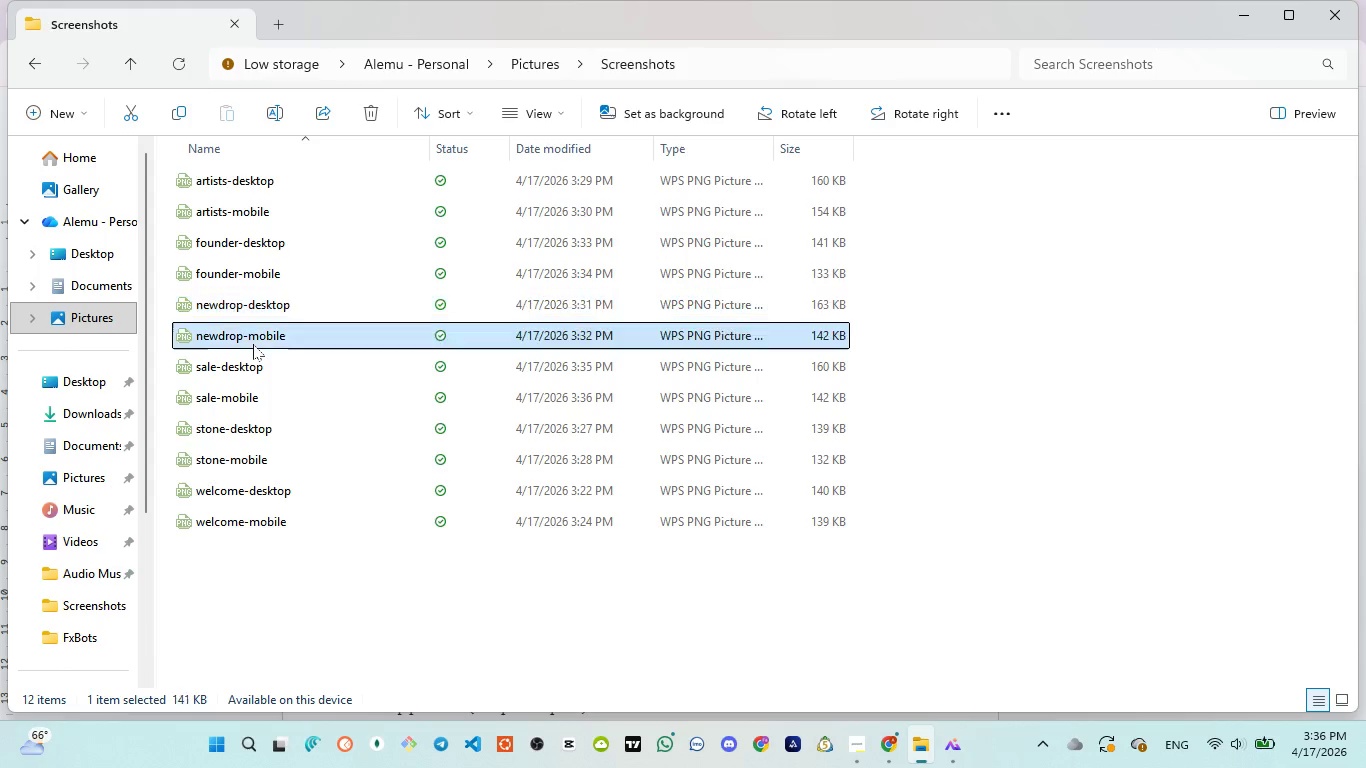 
left_click([253, 344])
 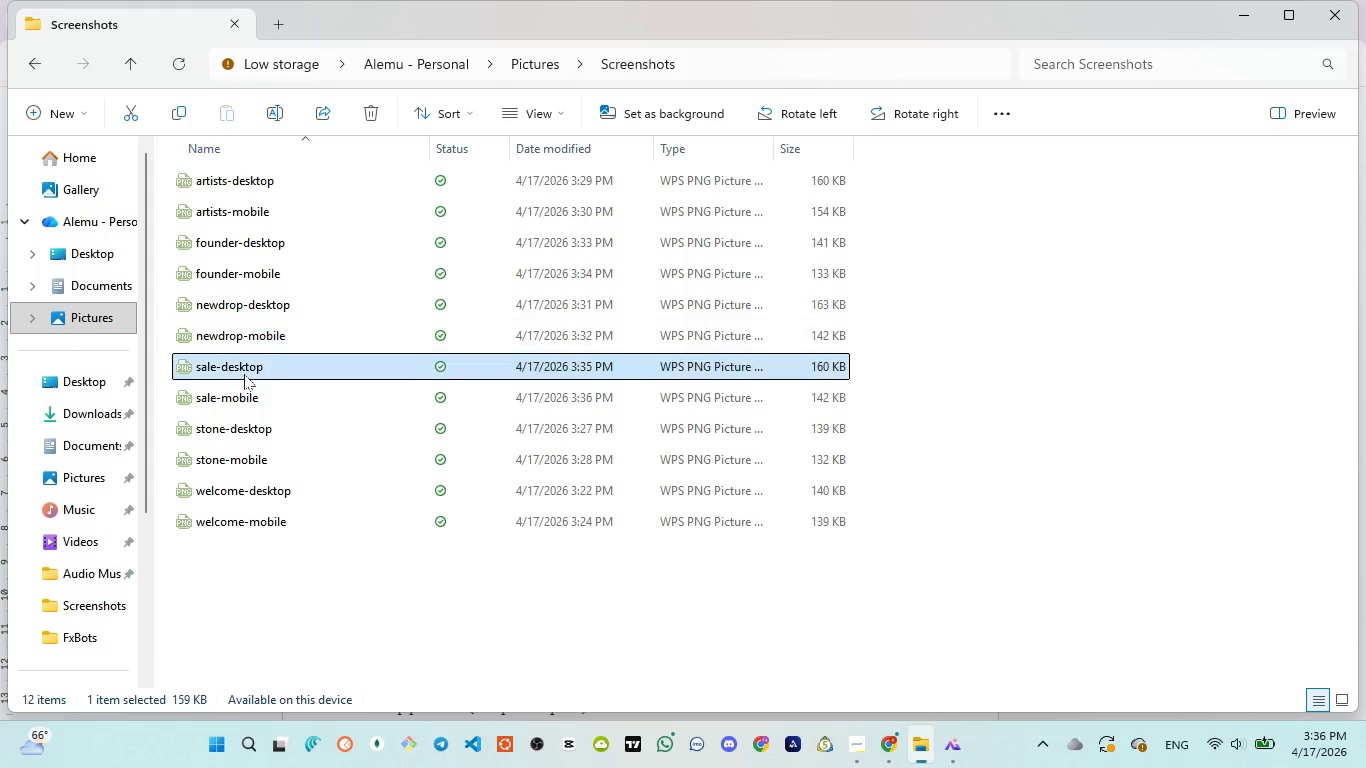 
left_click([244, 374])
 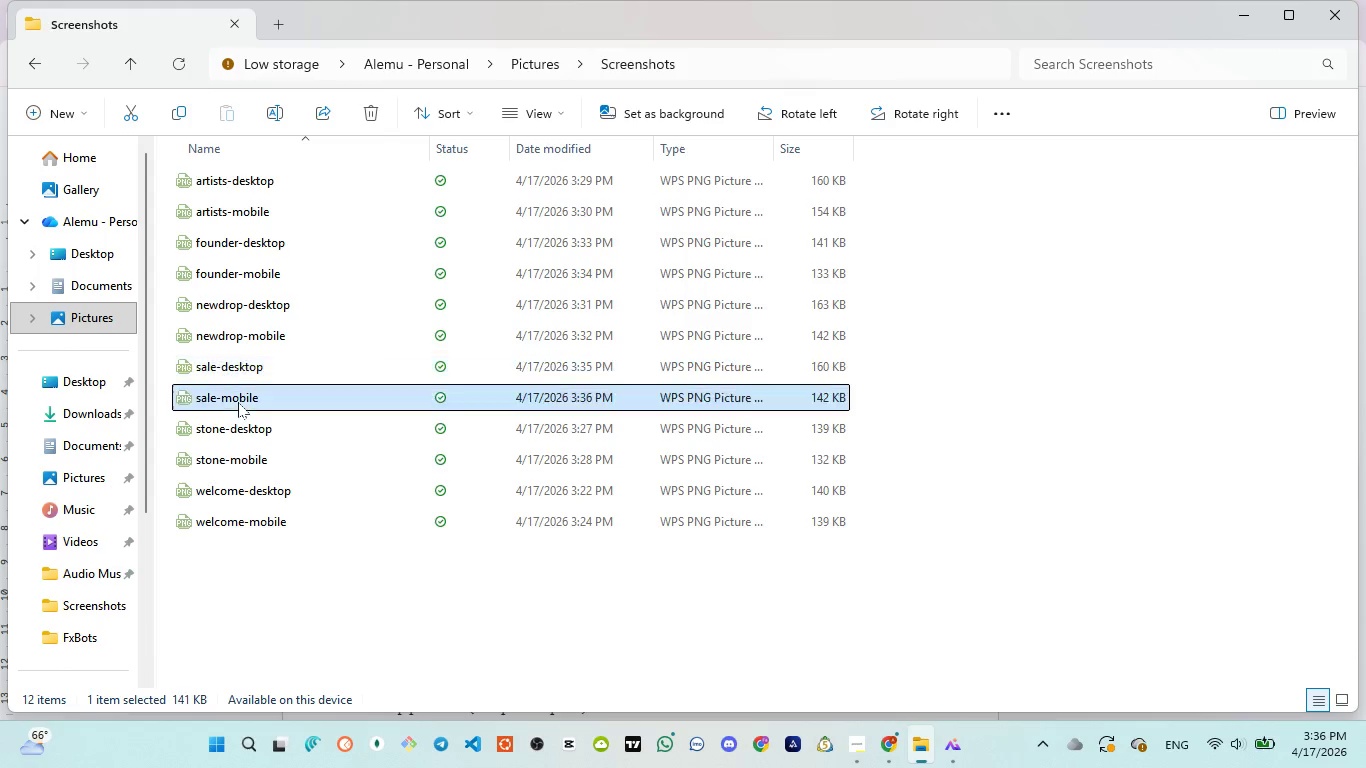 
left_click([238, 402])
 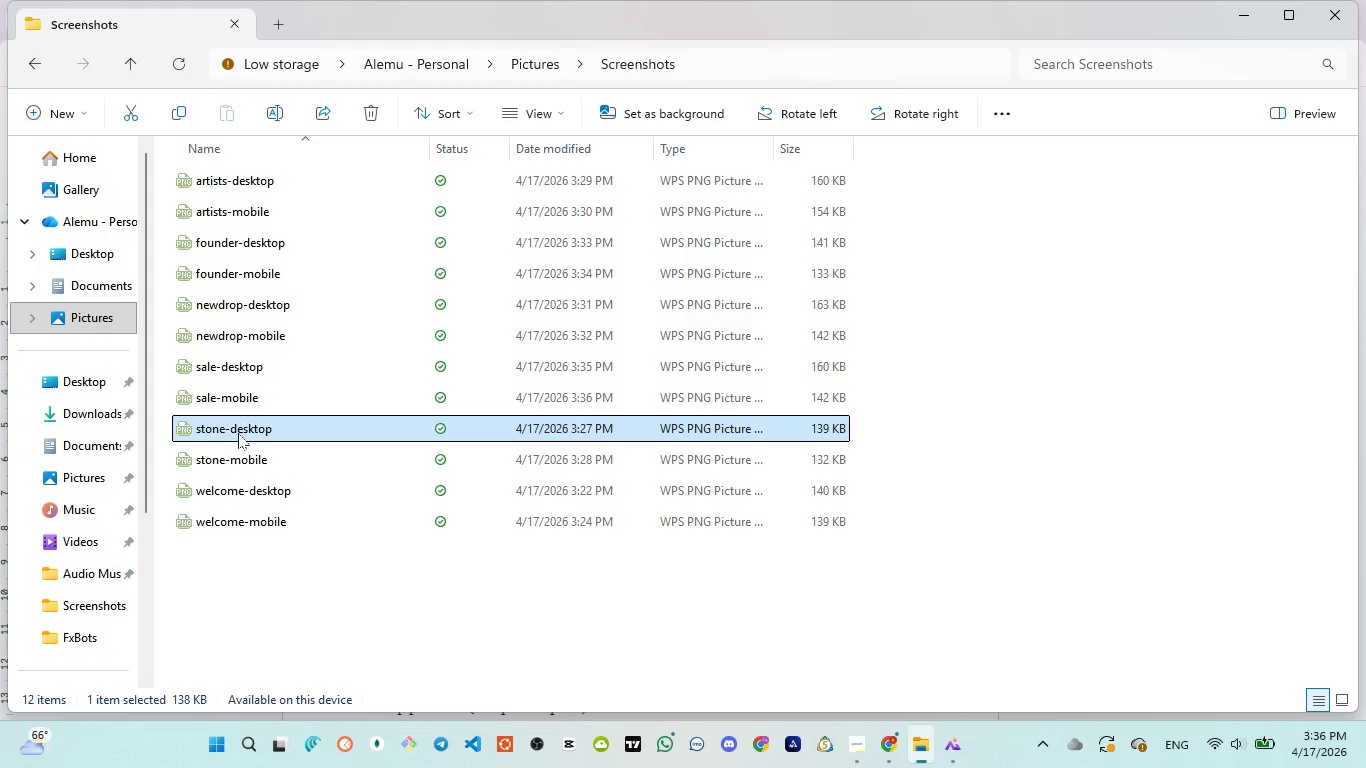 
left_click([238, 433])
 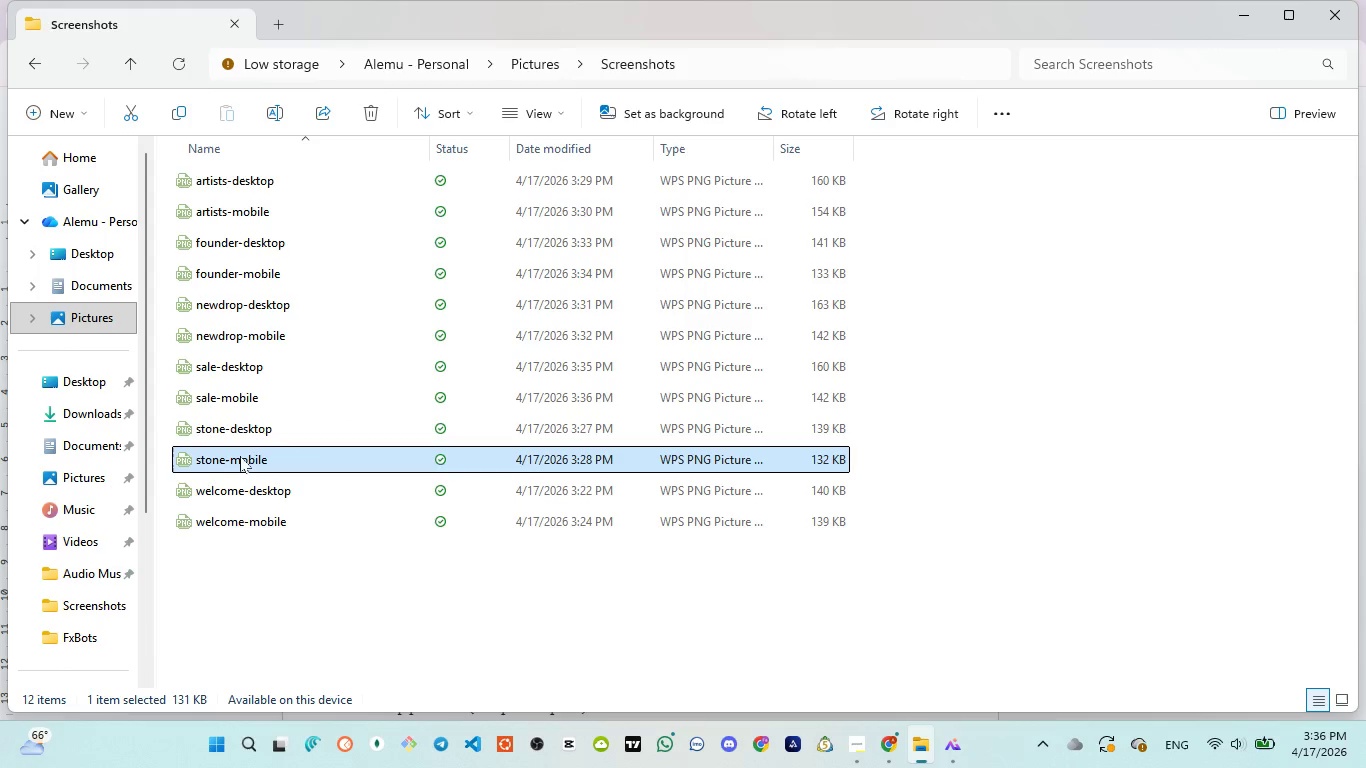 
left_click([240, 456])
 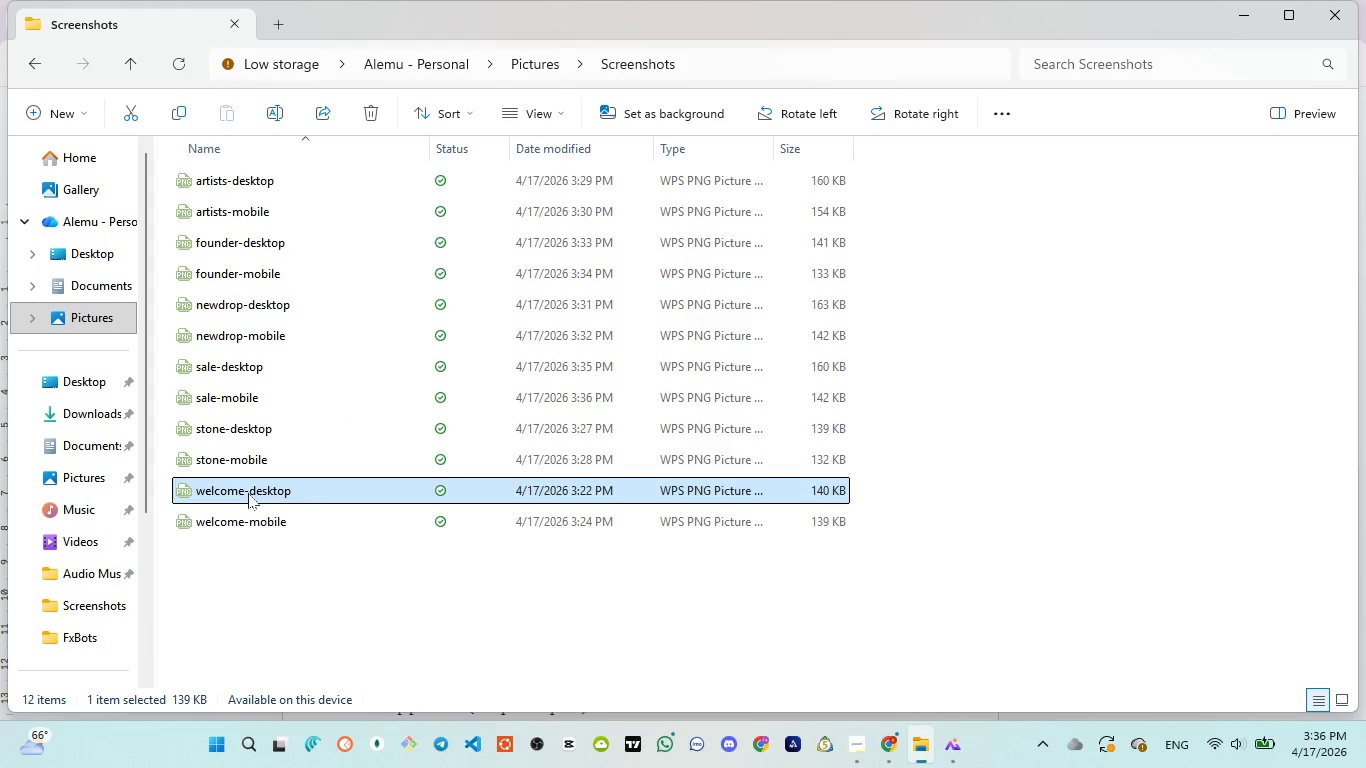 
left_click([248, 493])
 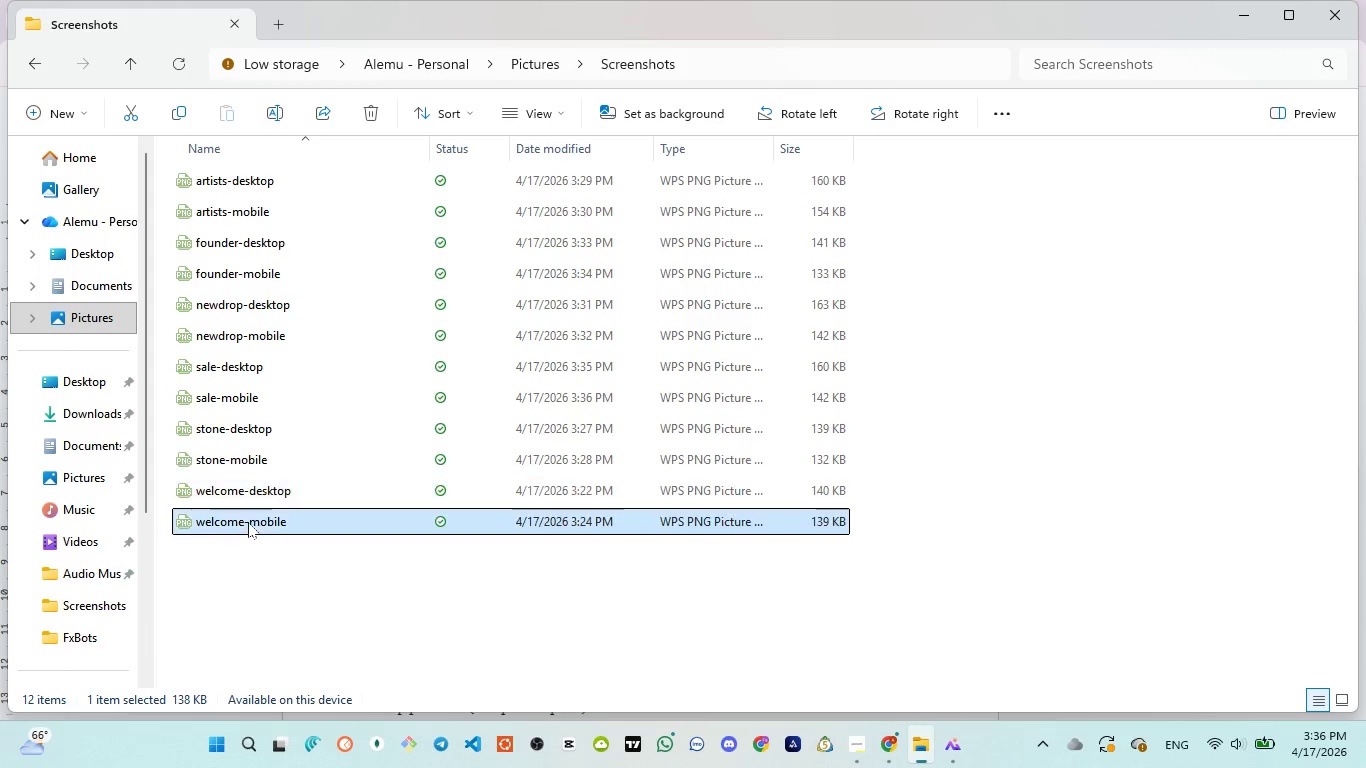 
left_click([248, 522])
 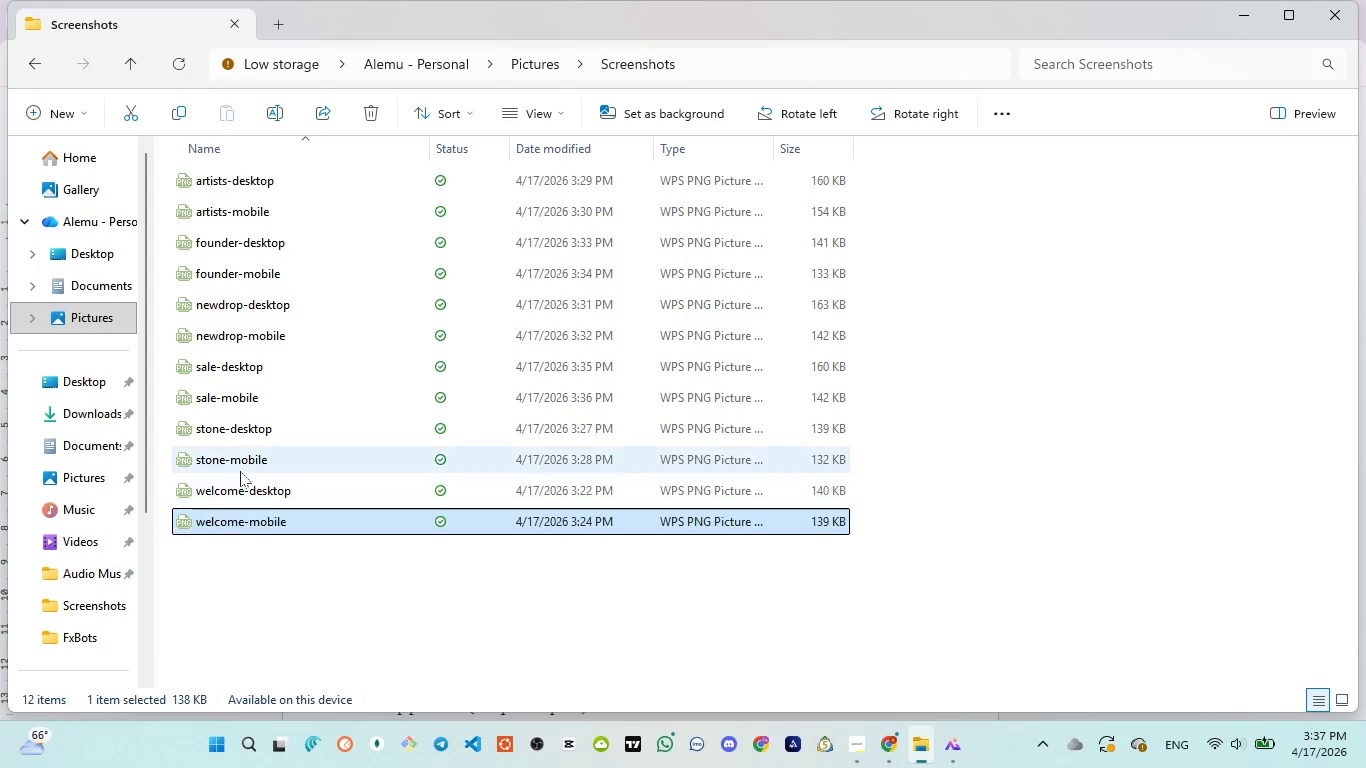 
left_click([240, 471])
 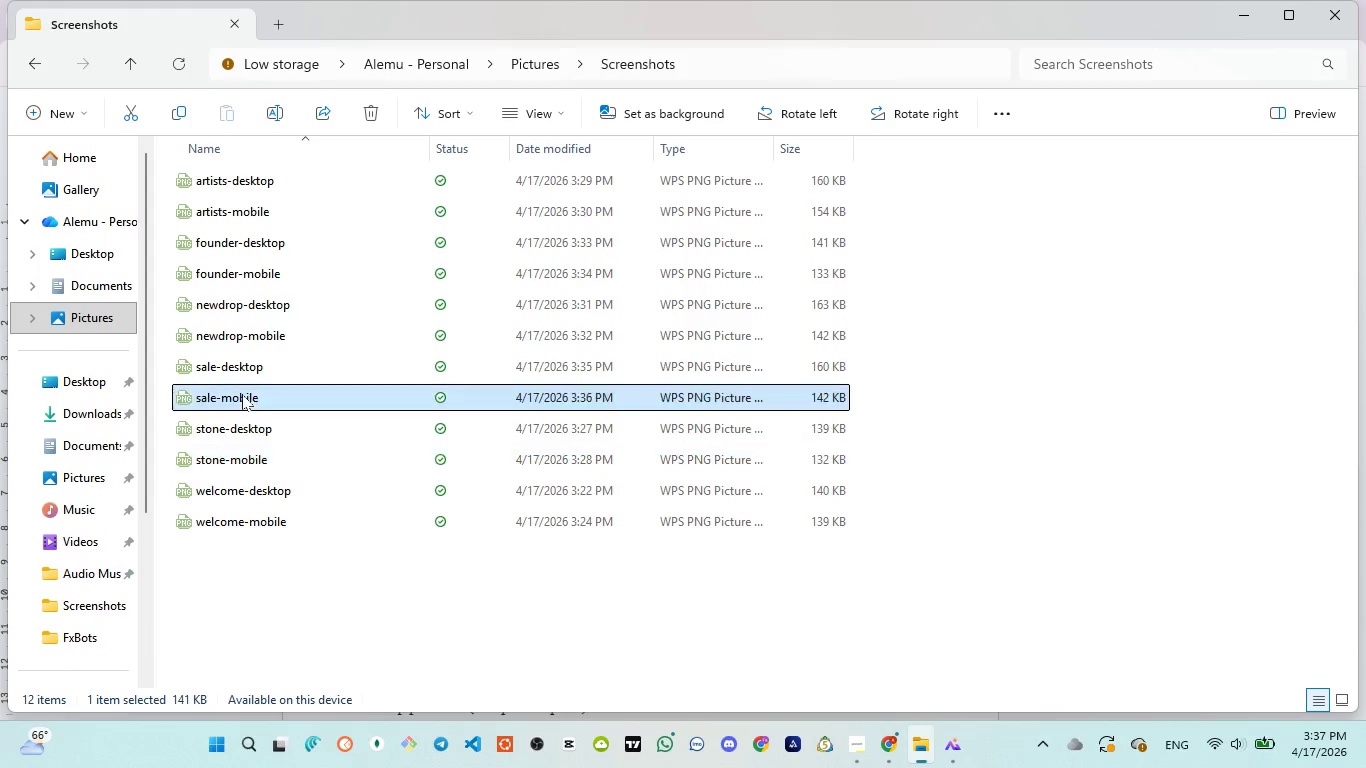 
left_click([242, 394])
 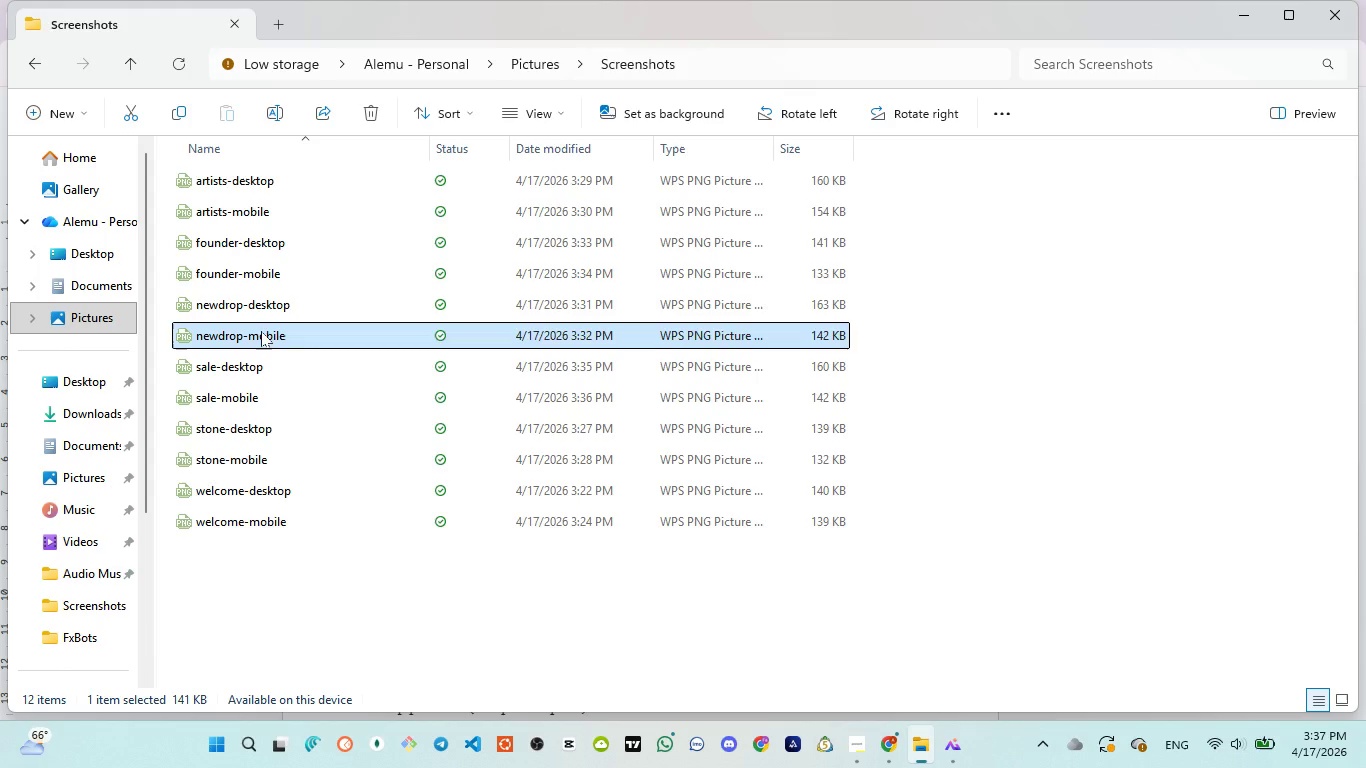 
left_click([261, 331])
 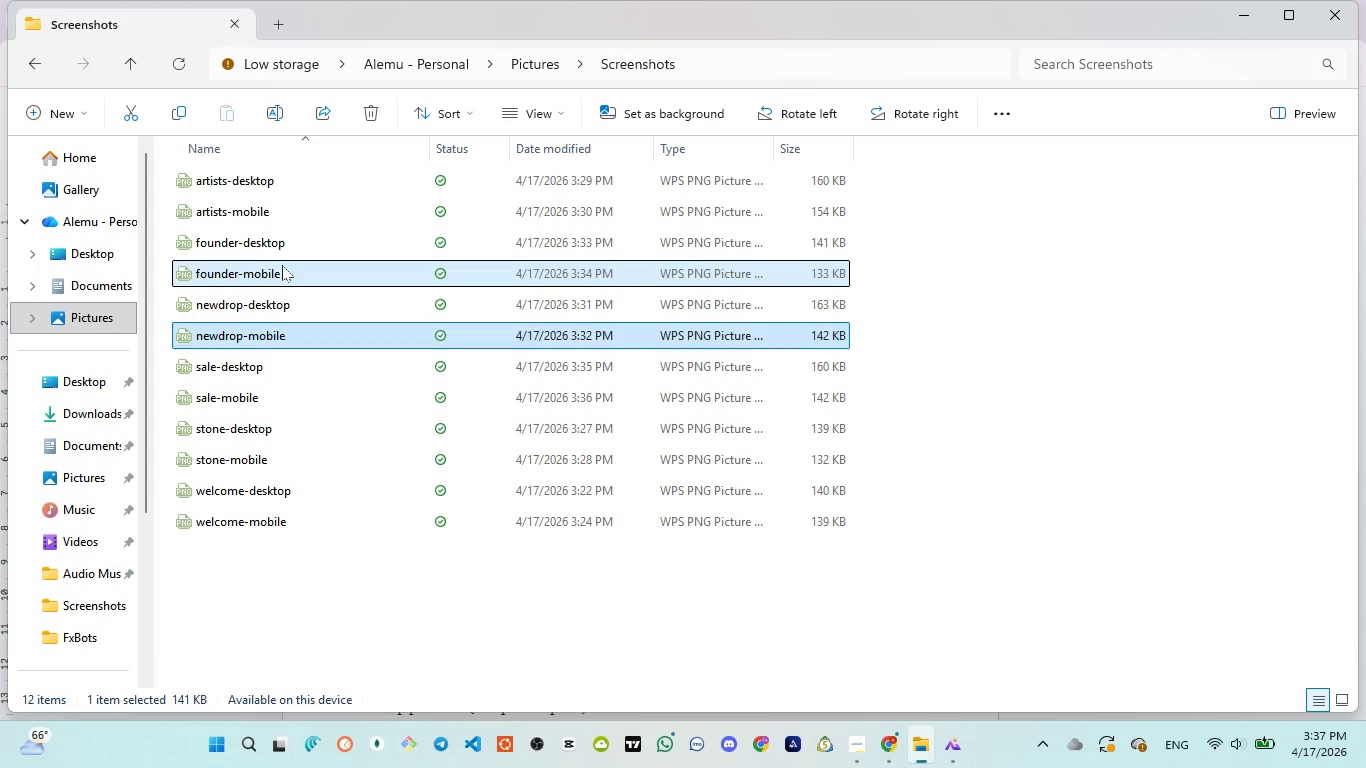 
left_click([282, 265])
 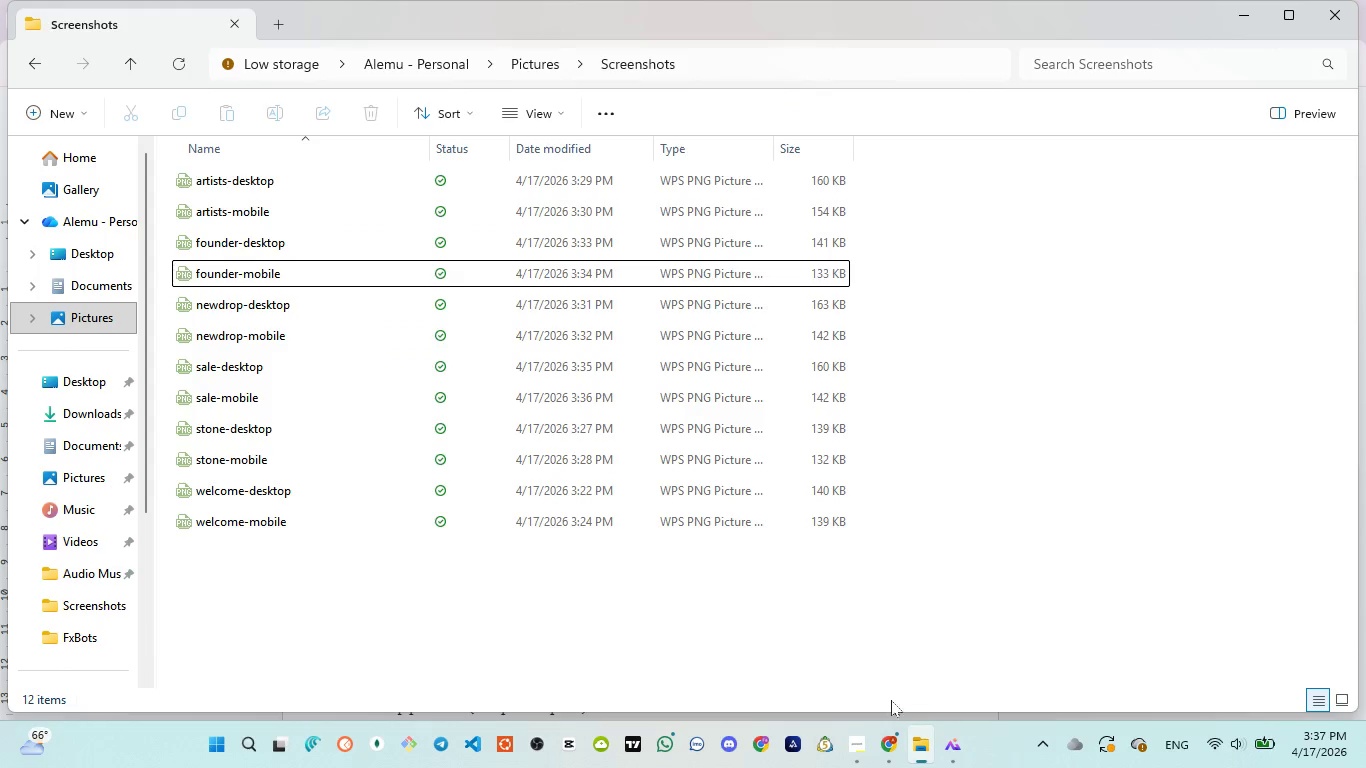 
wait(5.16)
 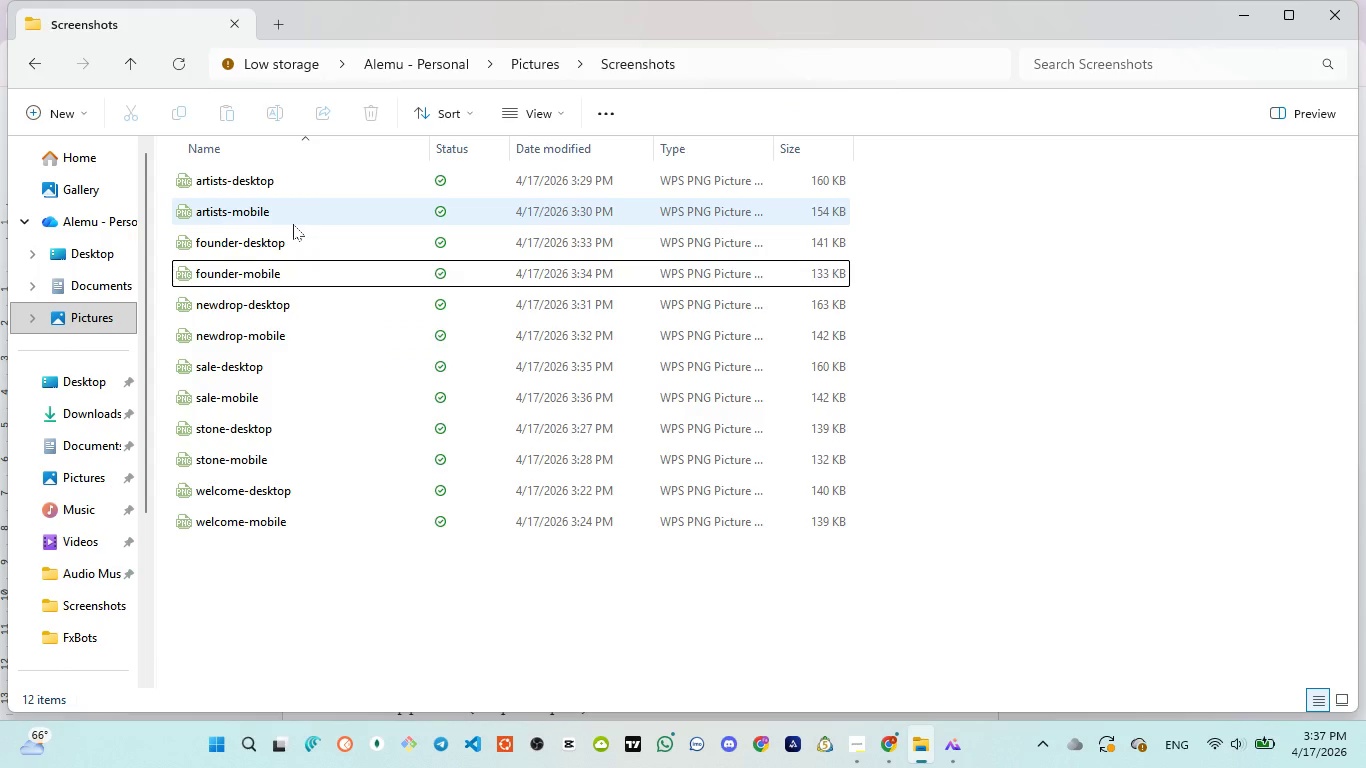 
left_click([880, 674])
 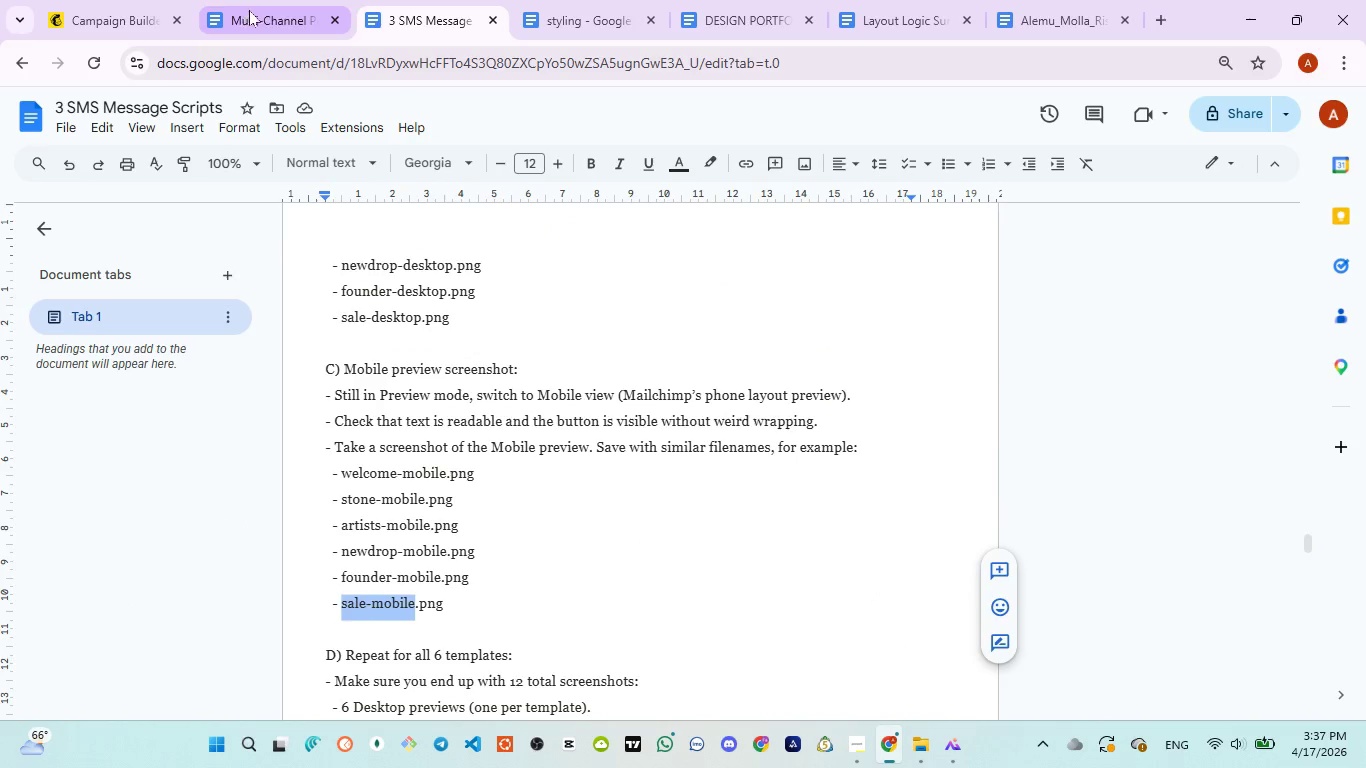 
left_click([252, 10])
 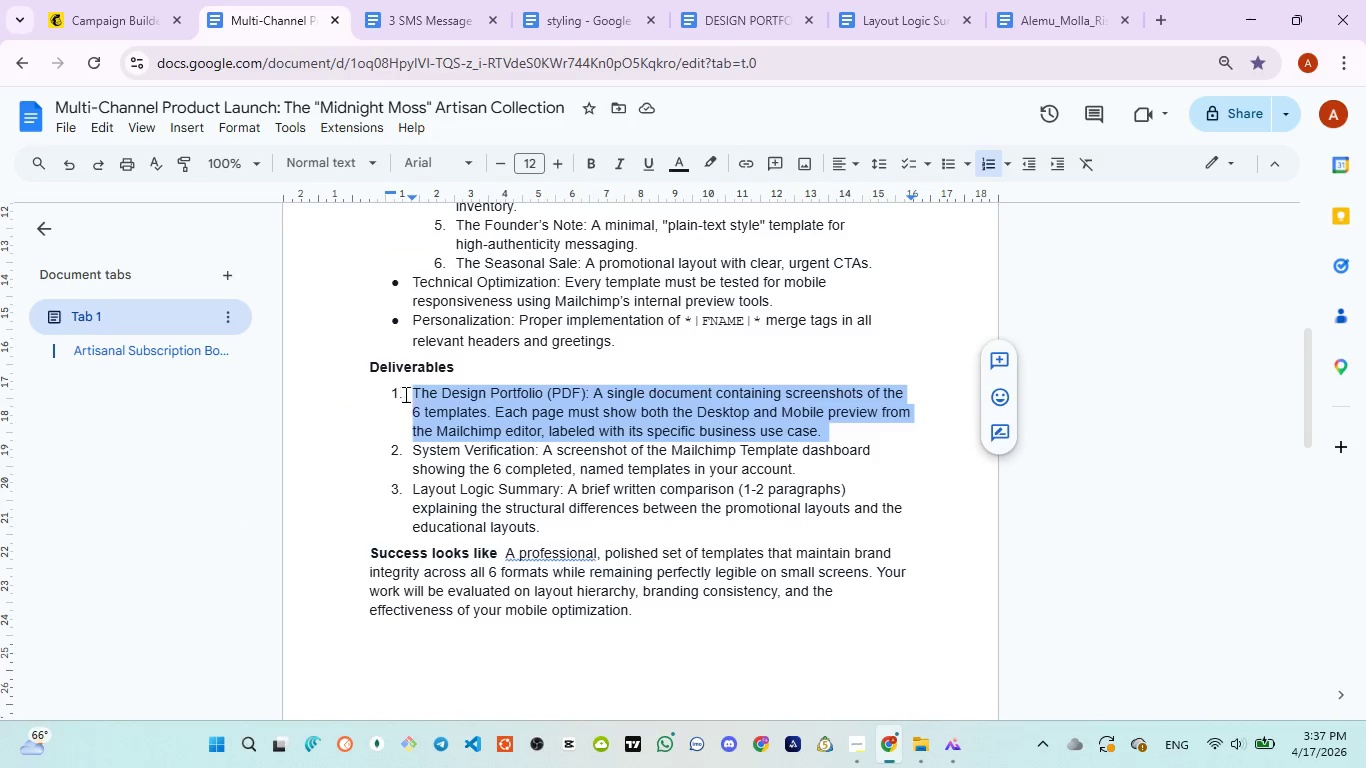 
left_click([404, 394])
 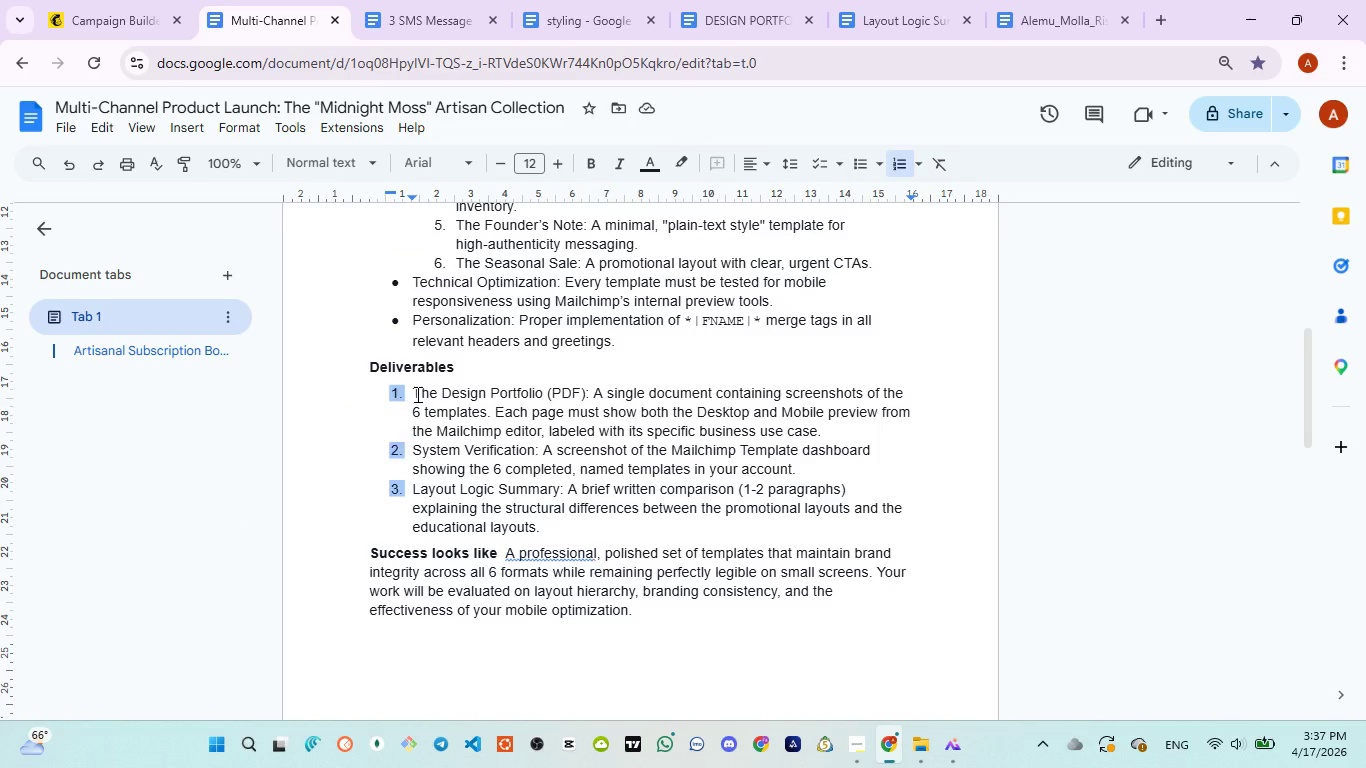 
left_click_drag(start_coordinate=[416, 394], to_coordinate=[901, 410])
 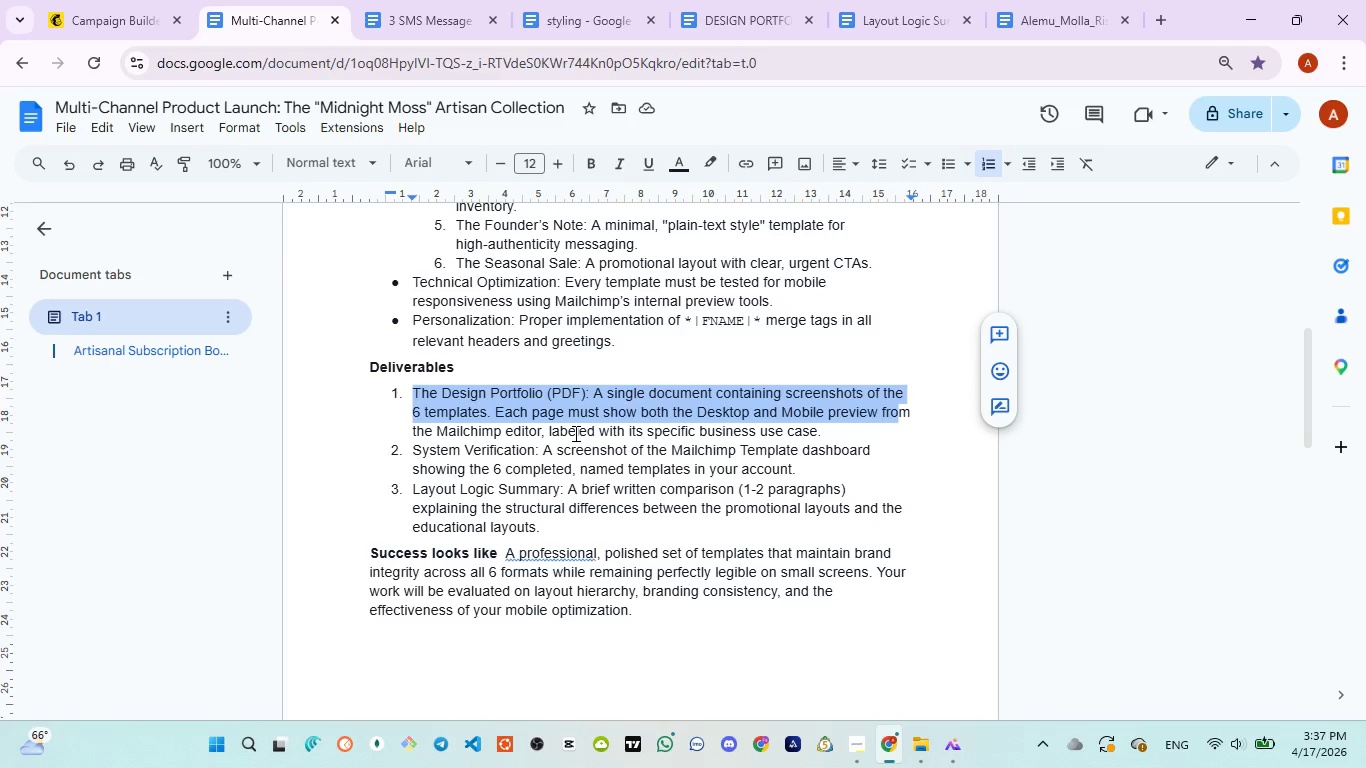 
wait(6.42)
 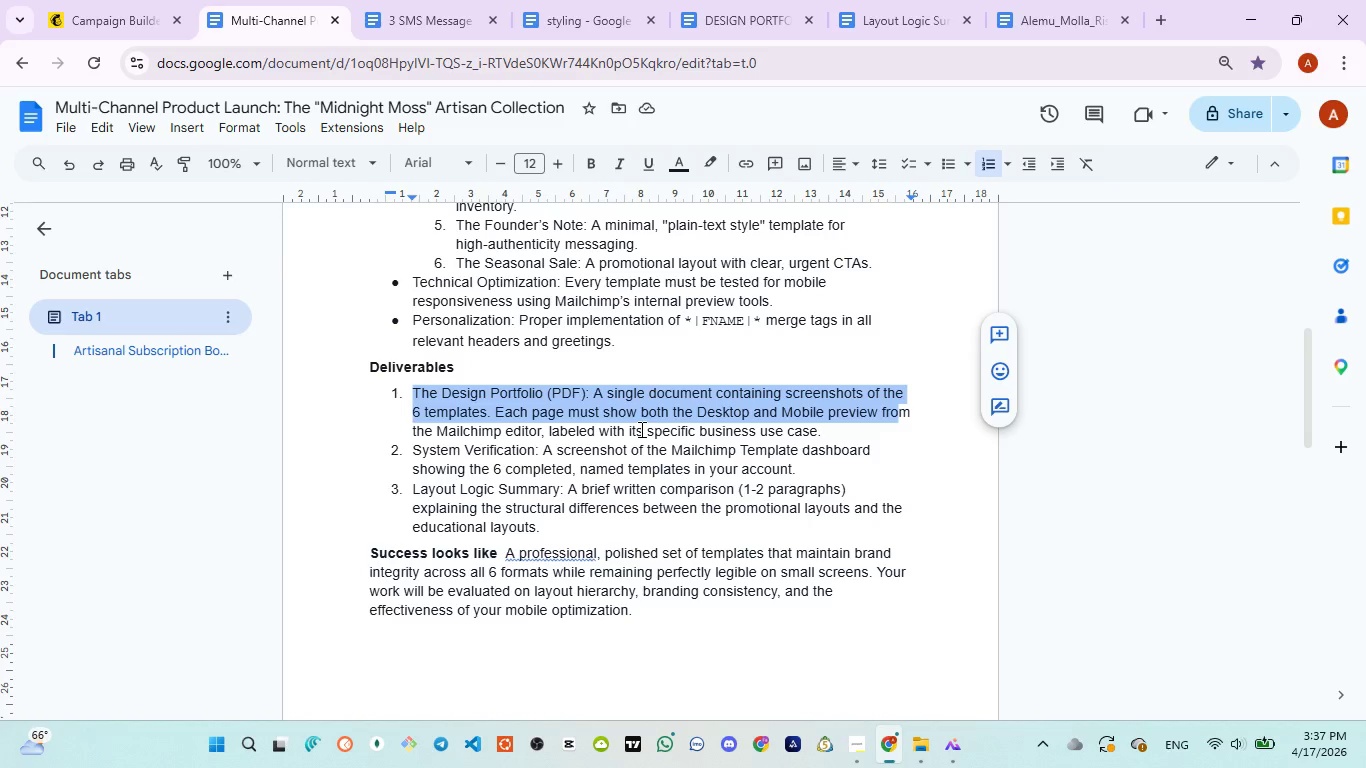 
left_click([695, 356])
 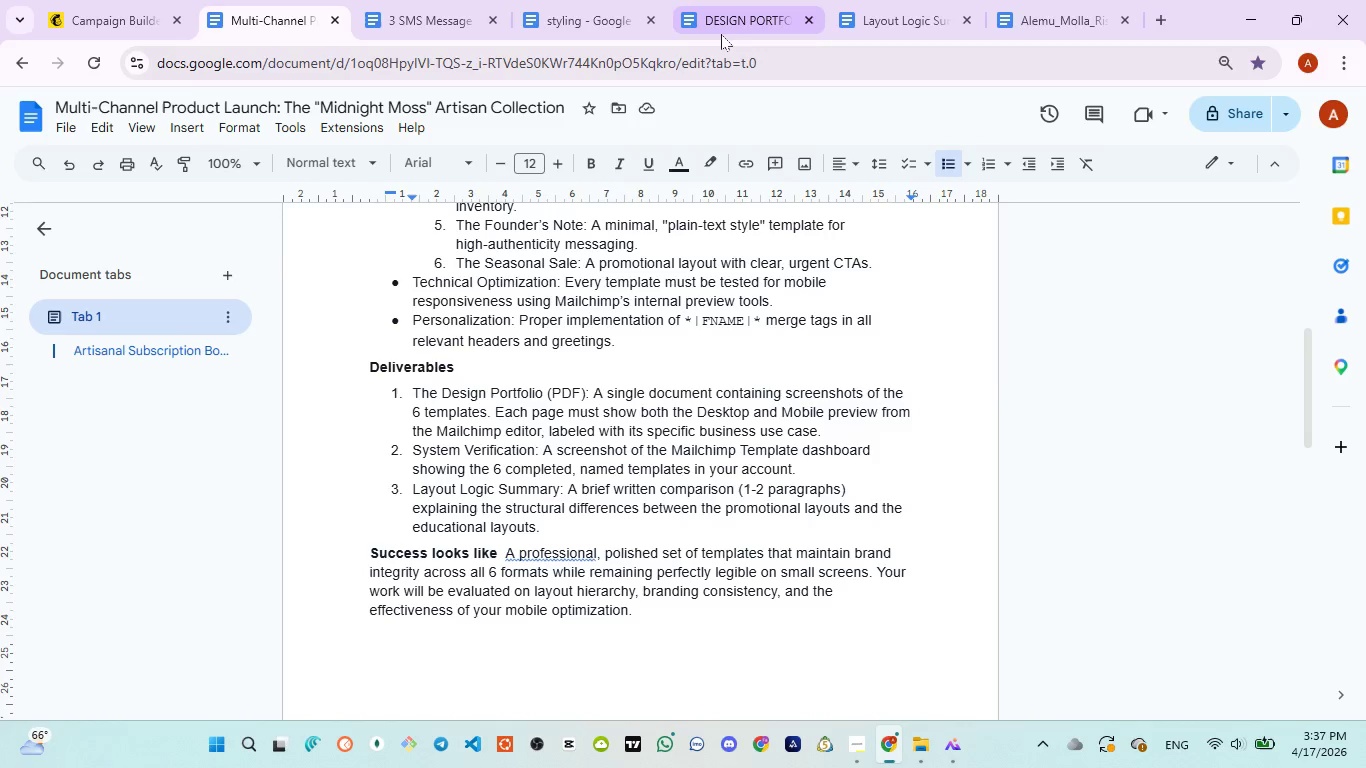 
left_click([722, 32])
 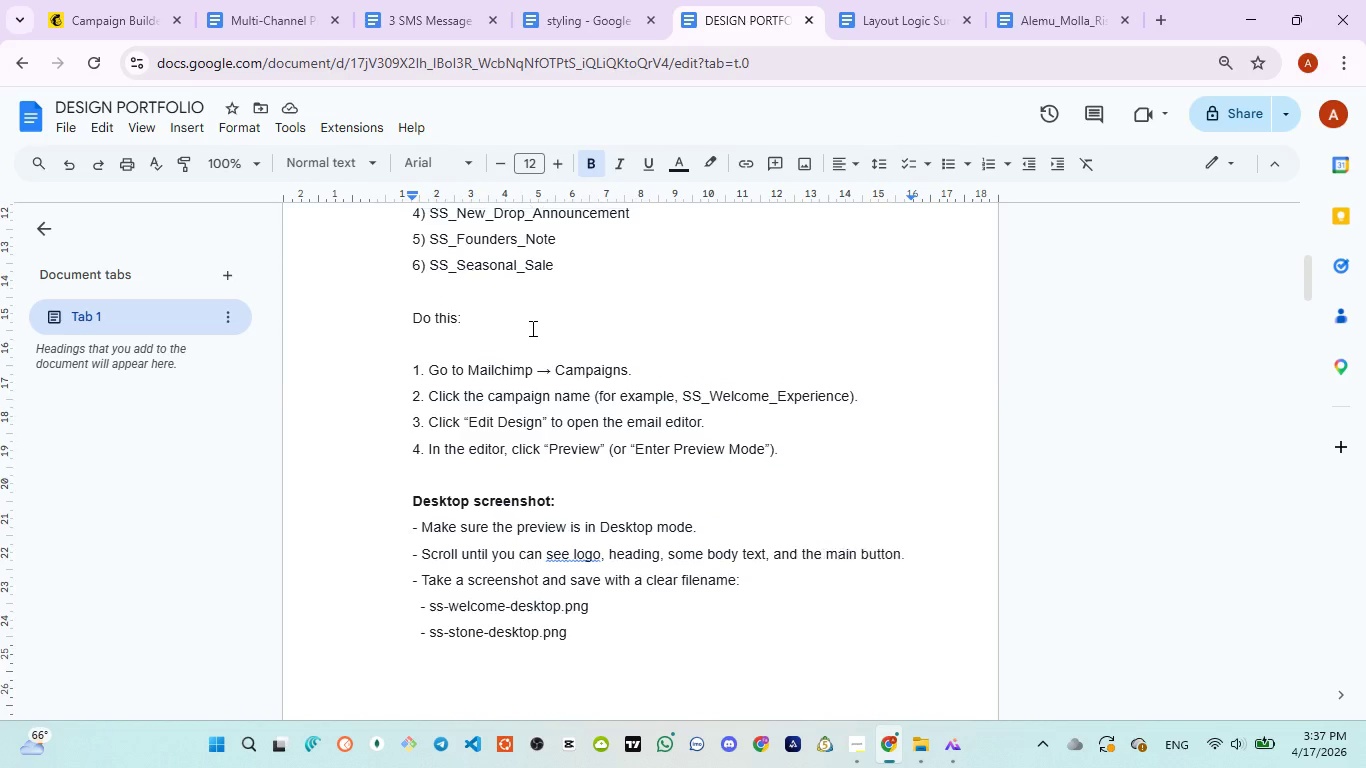 
scroll: coordinate [531, 328], scroll_direction: up, amount: 16.0
 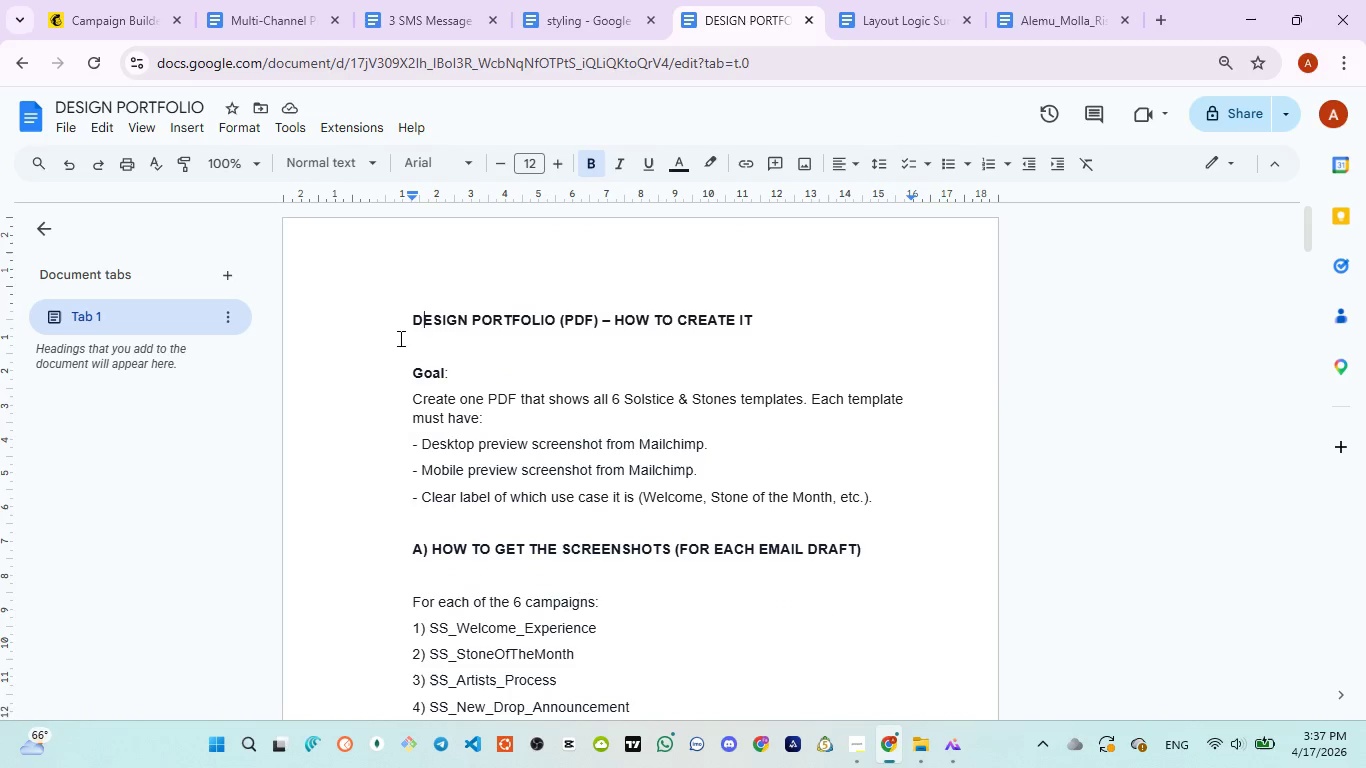 
left_click_drag(start_coordinate=[404, 358], to_coordinate=[888, 499])
 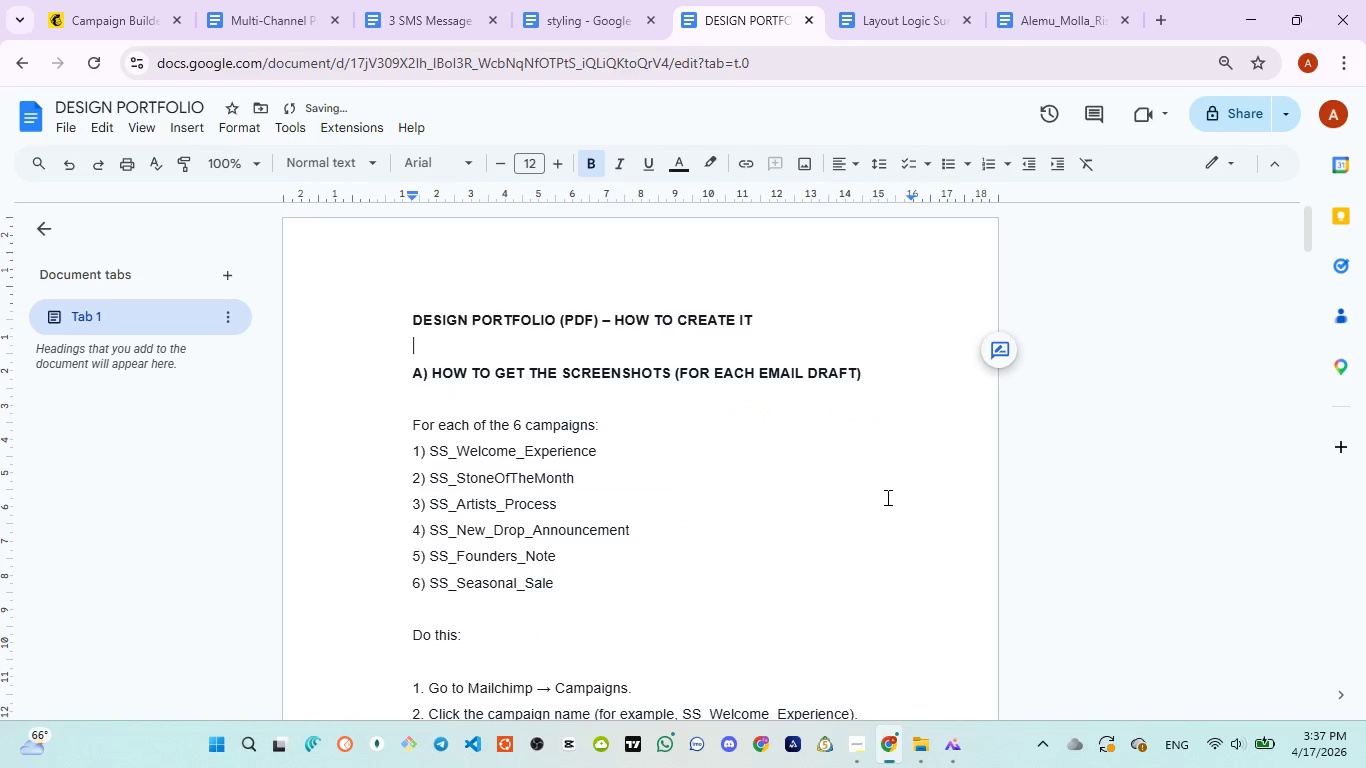 
key(Backspace)
 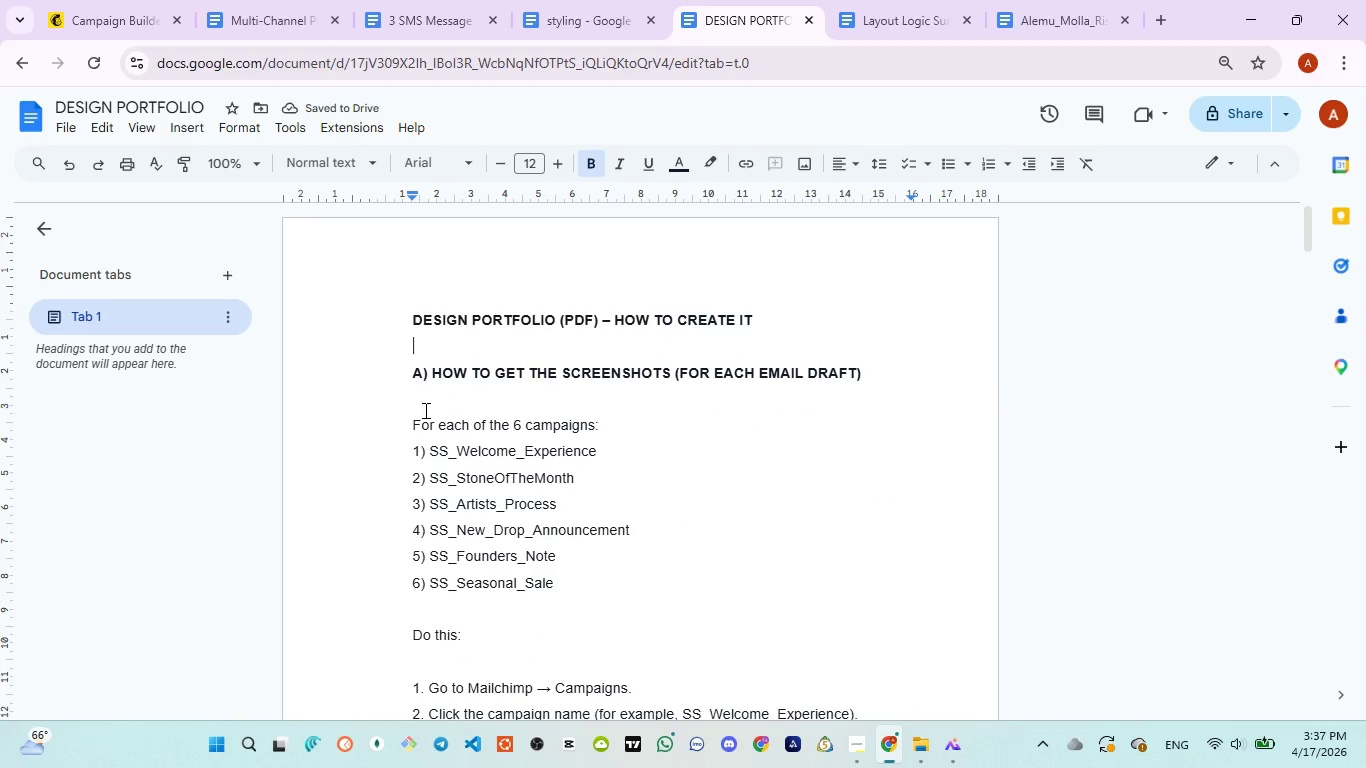 
left_click_drag(start_coordinate=[412, 373], to_coordinate=[625, 591])
 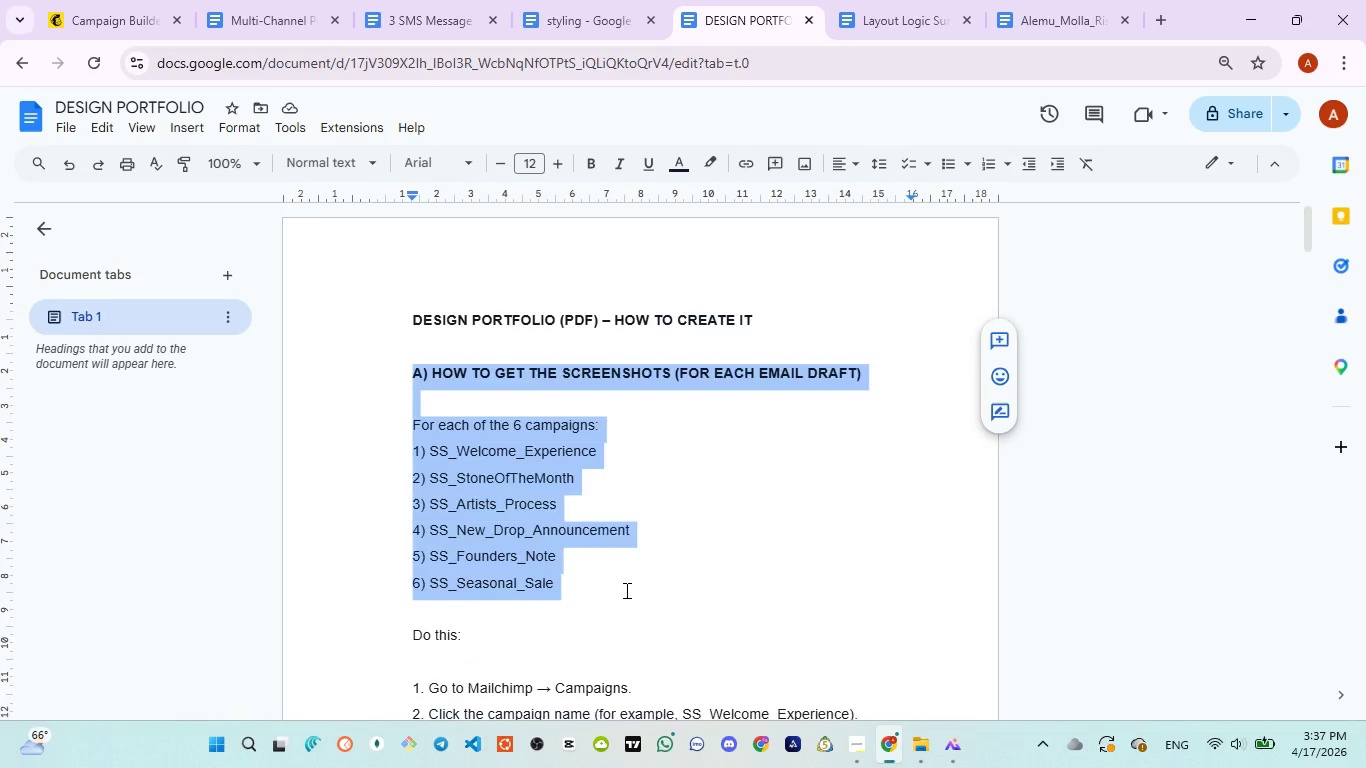 
key(Backspace)
 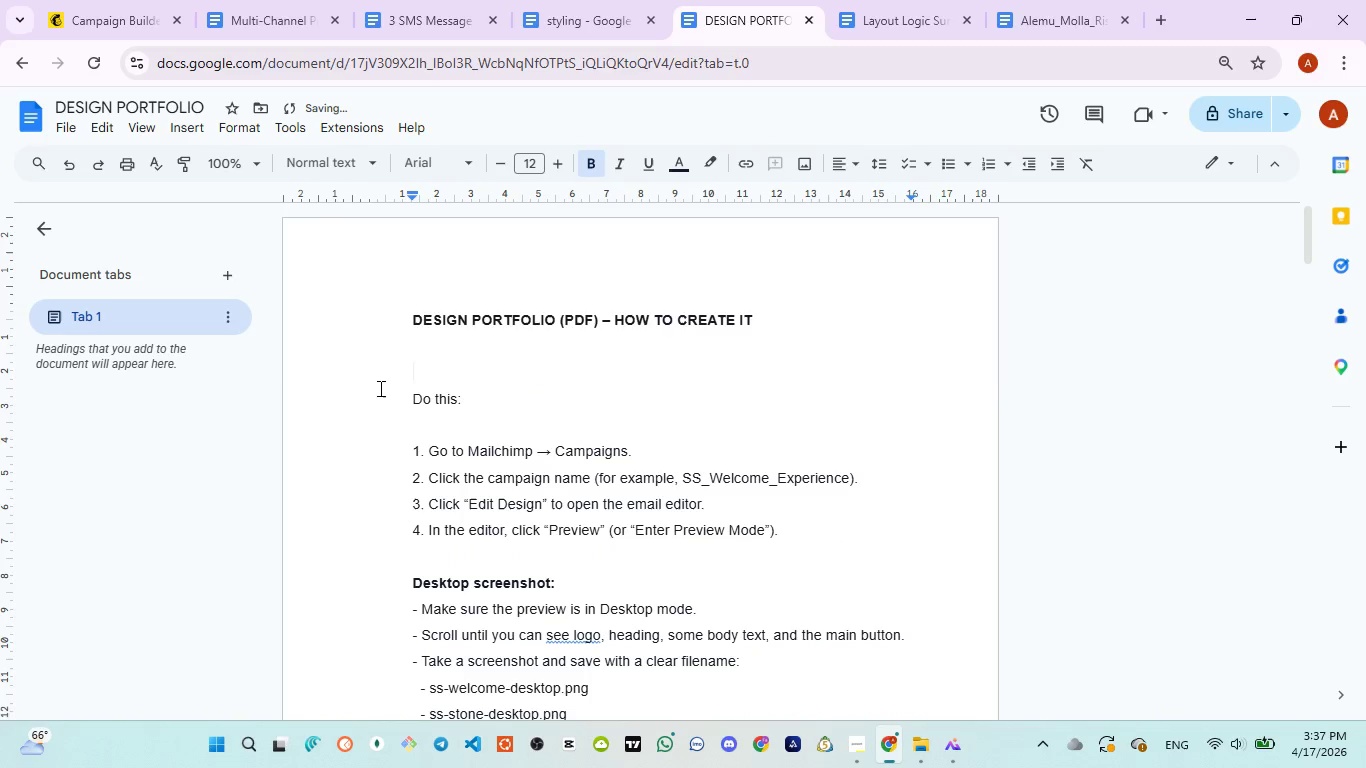 
left_click_drag(start_coordinate=[385, 375], to_coordinate=[880, 546])
 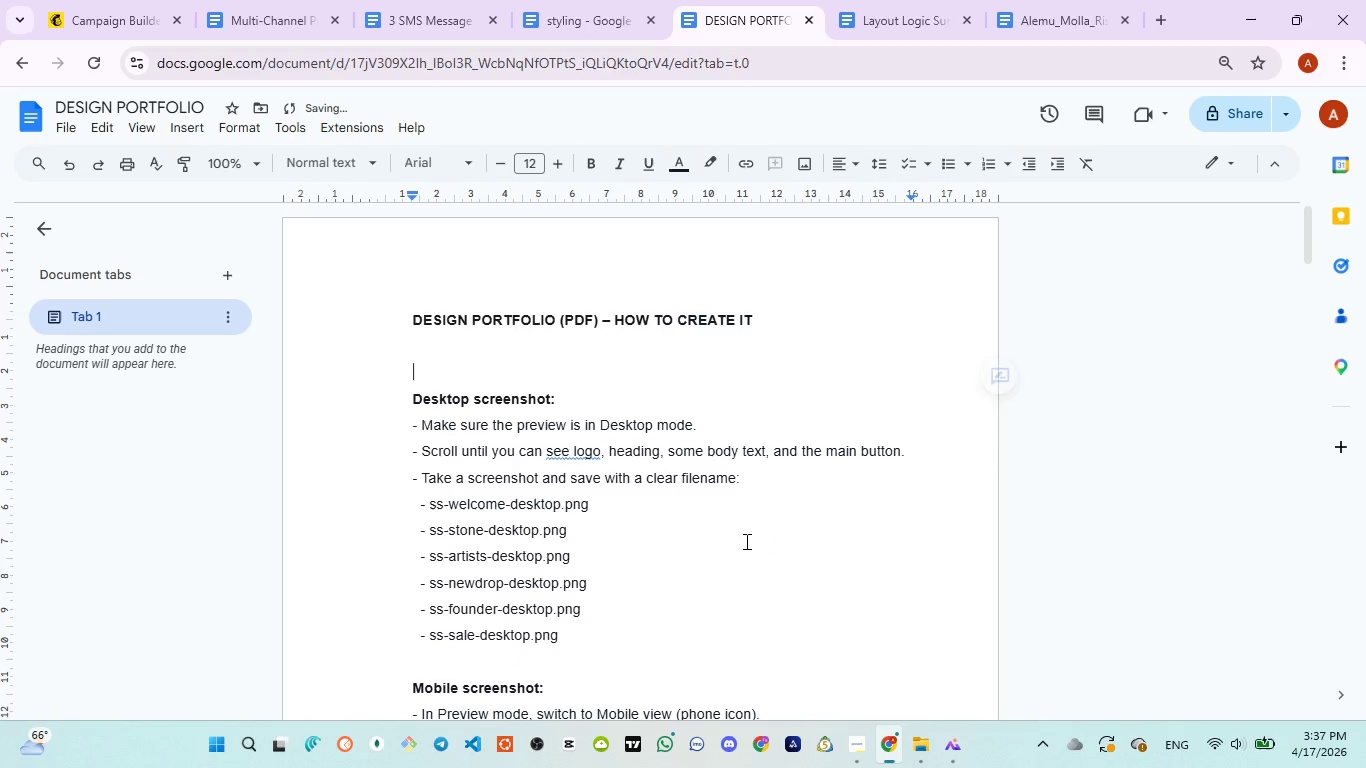 
key(Backspace)
 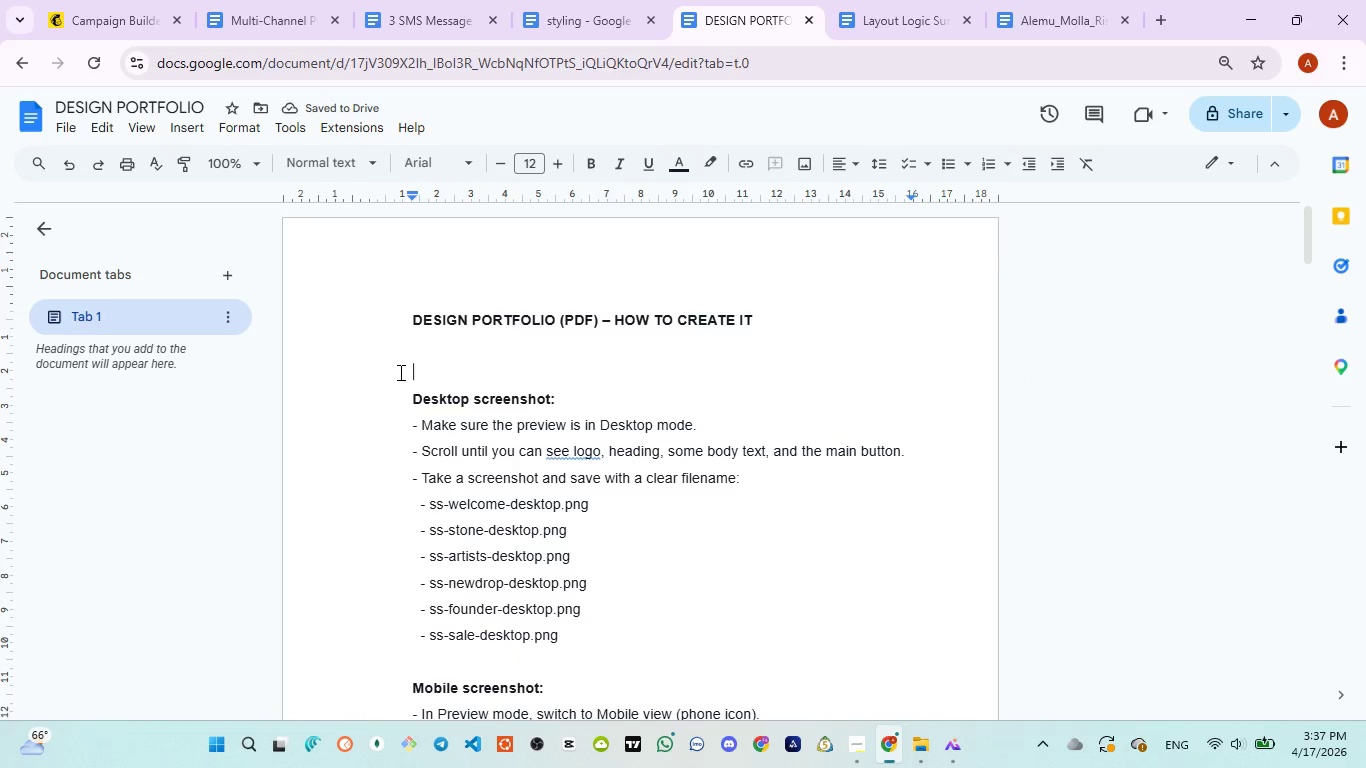 
left_click_drag(start_coordinate=[401, 374], to_coordinate=[621, 630])
 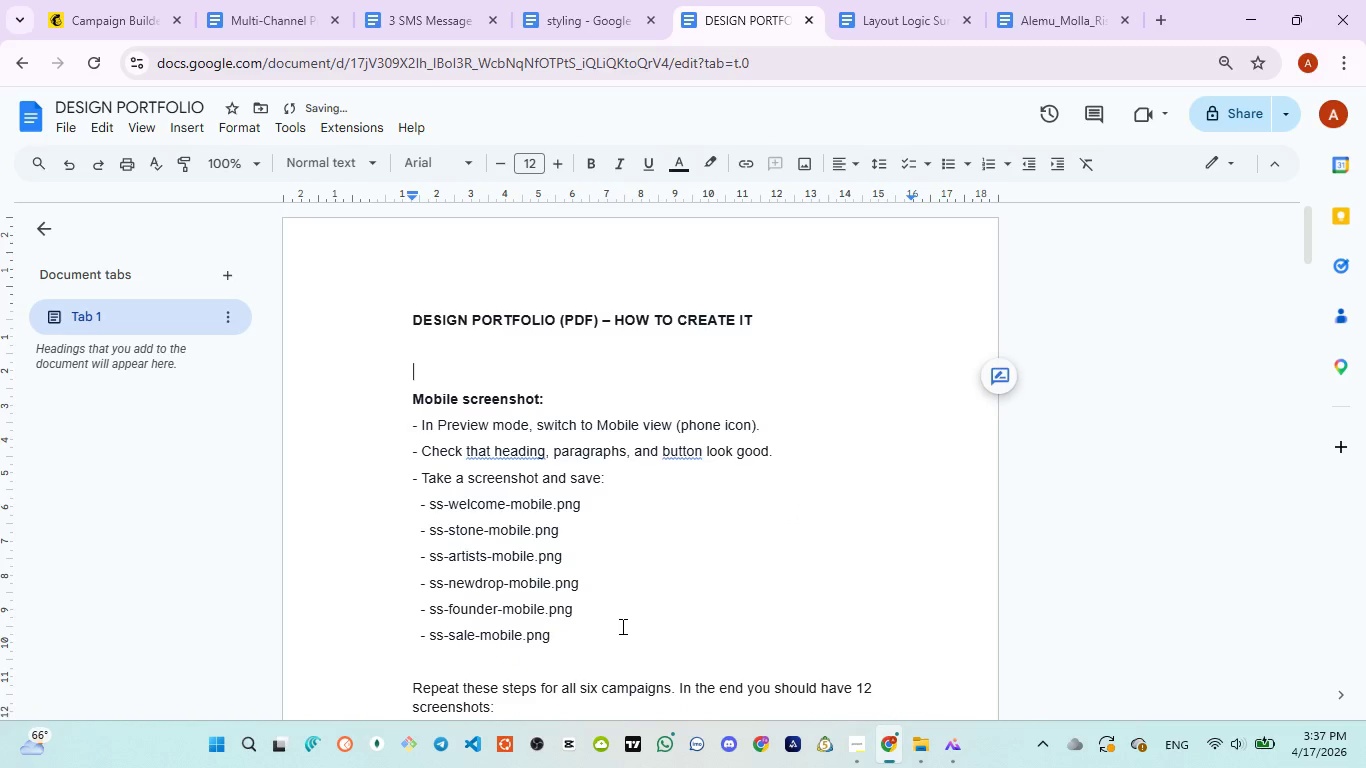 
key(Backspace)
 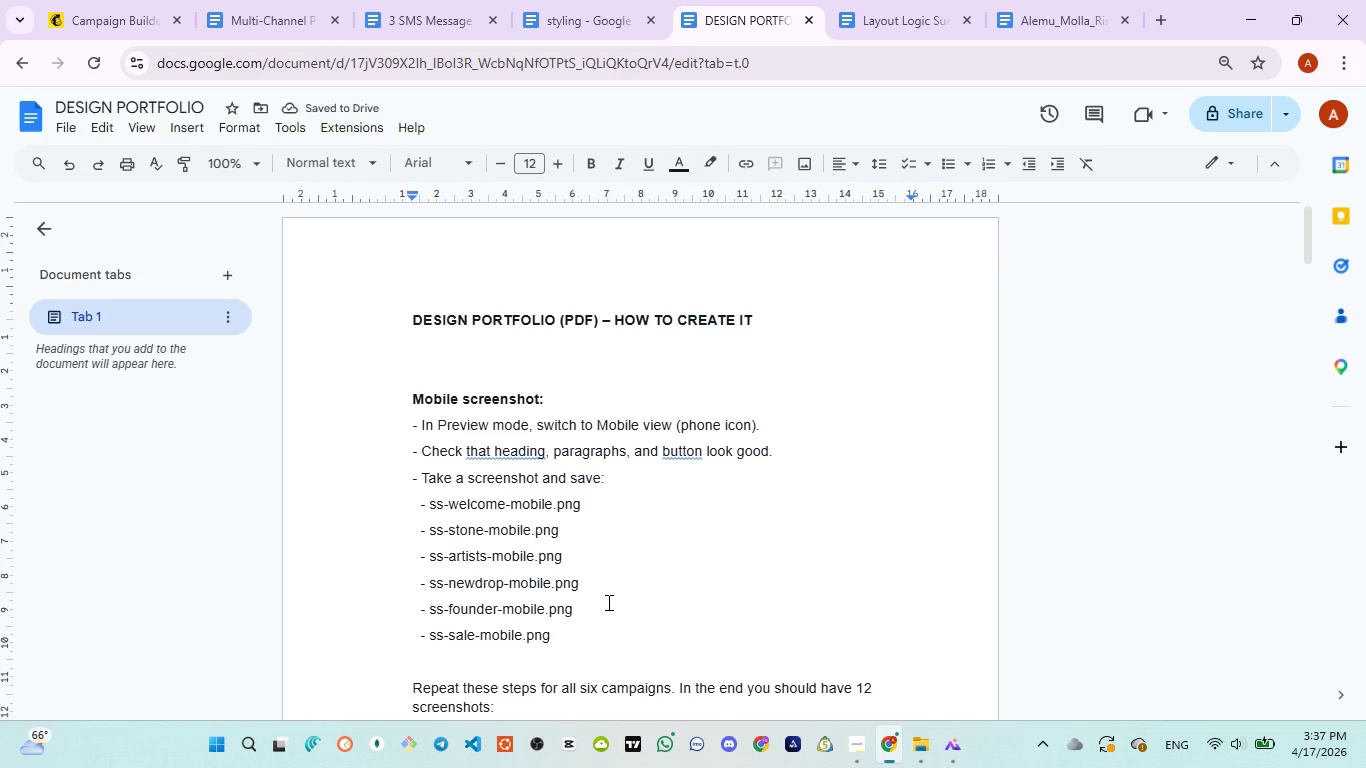 
wait(6.33)
 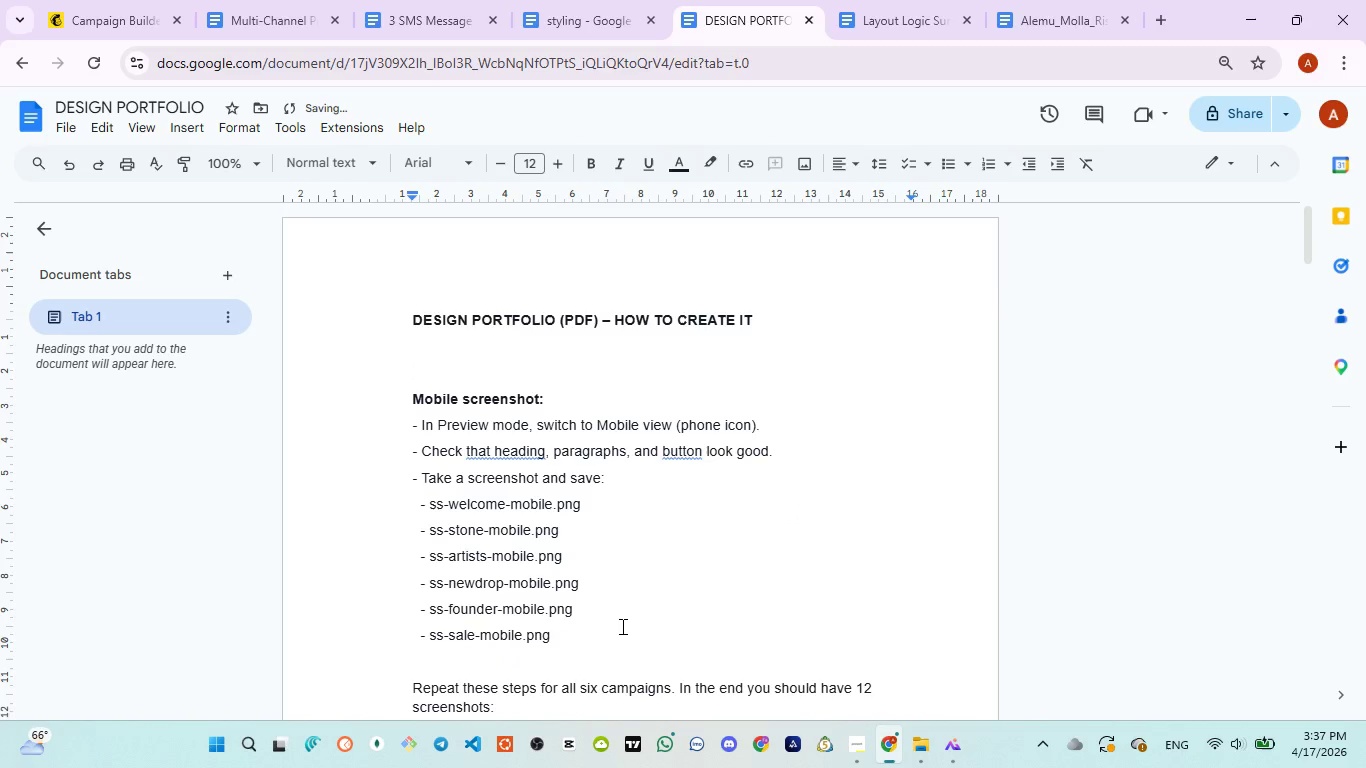 
key(Control+Z)
 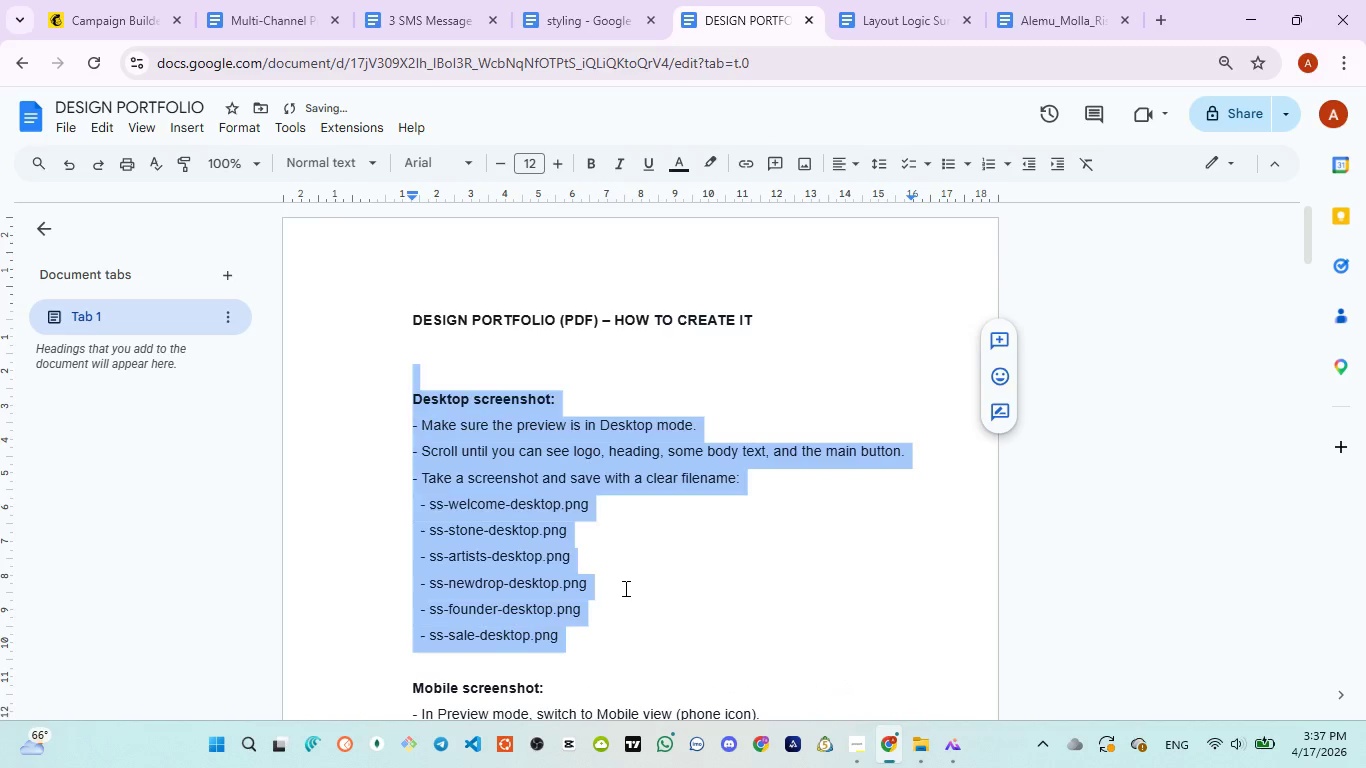 
left_click([624, 588])
 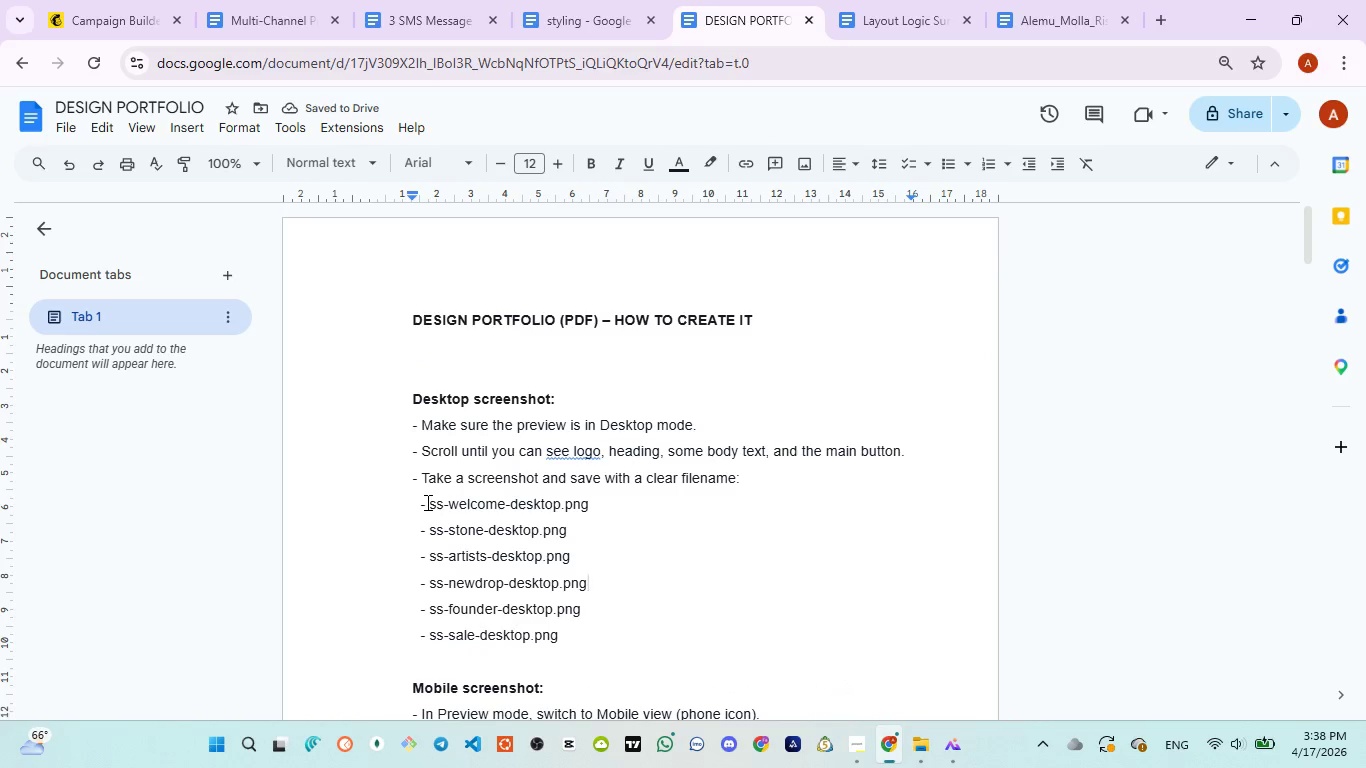 
left_click_drag(start_coordinate=[429, 502], to_coordinate=[560, 498])
 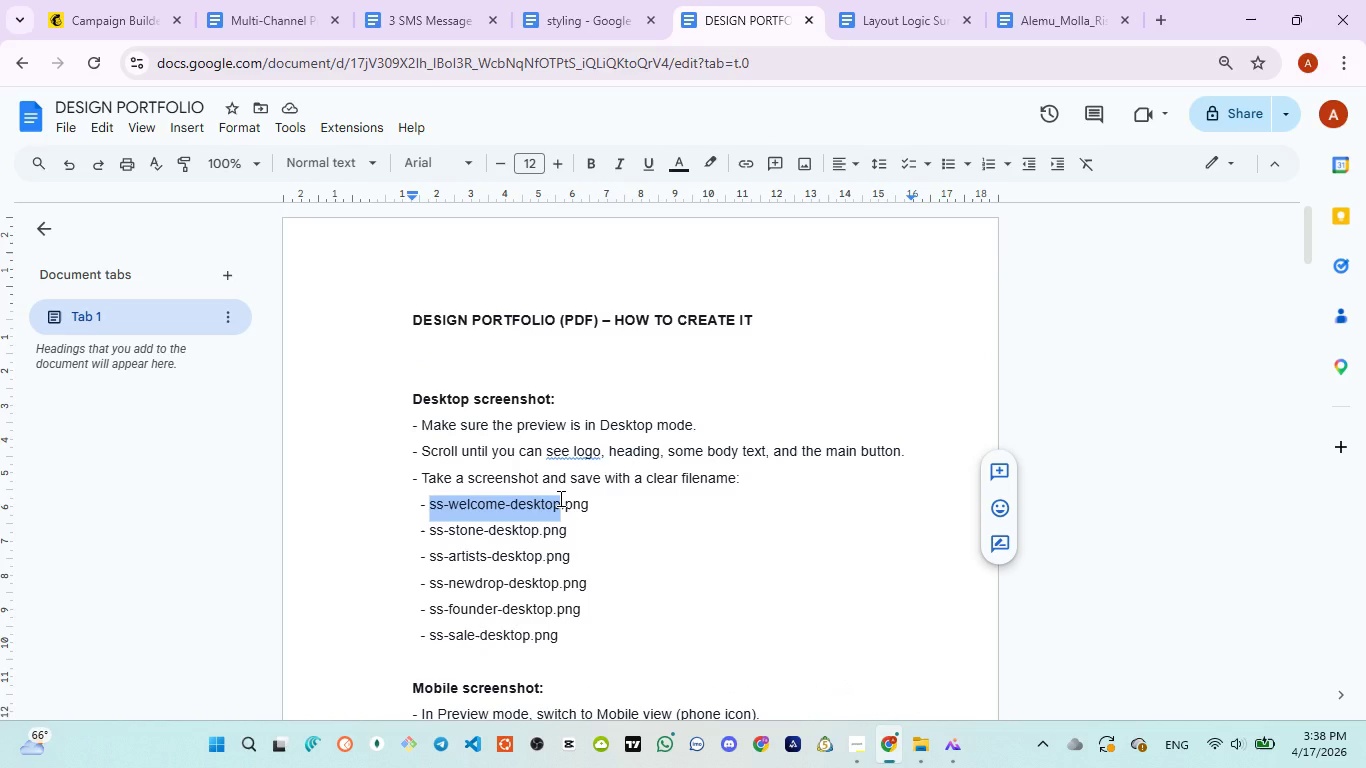 
key(Control+C)
 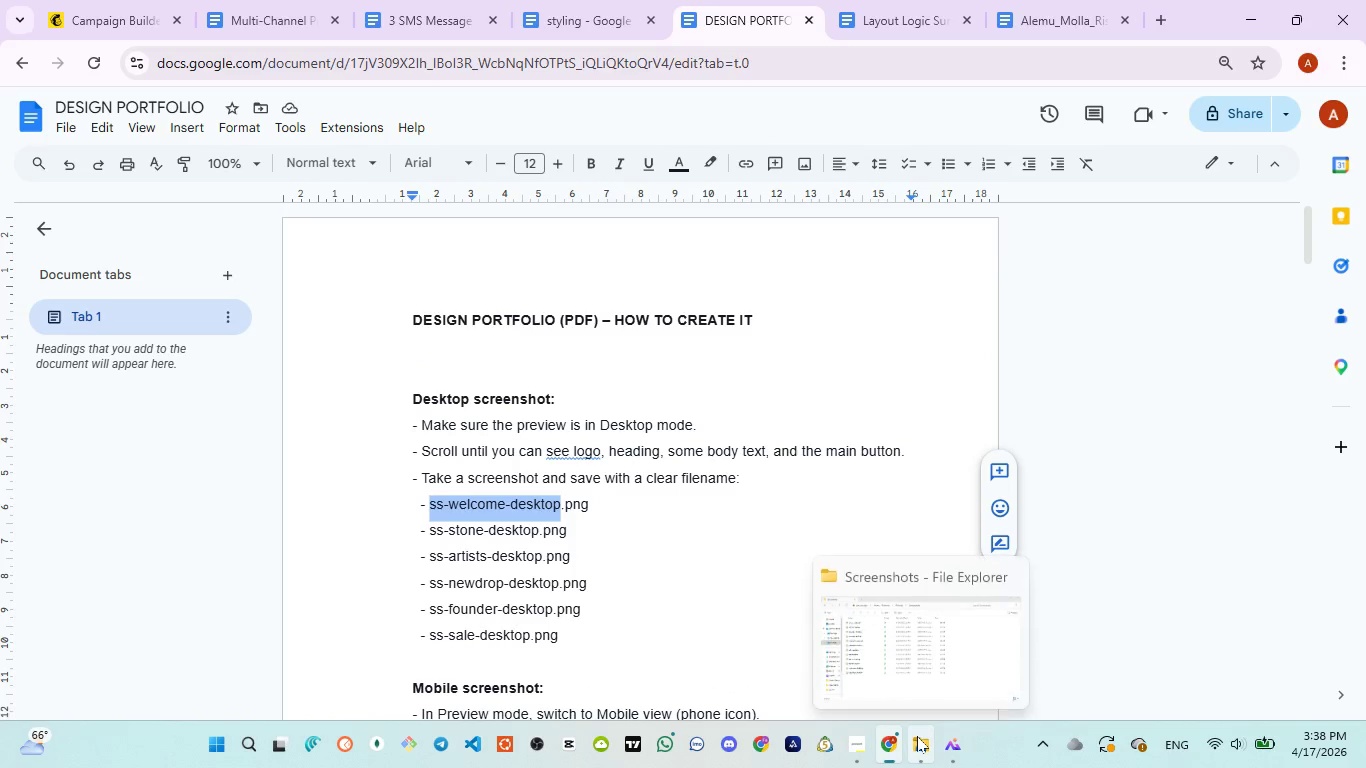 
left_click([917, 654])
 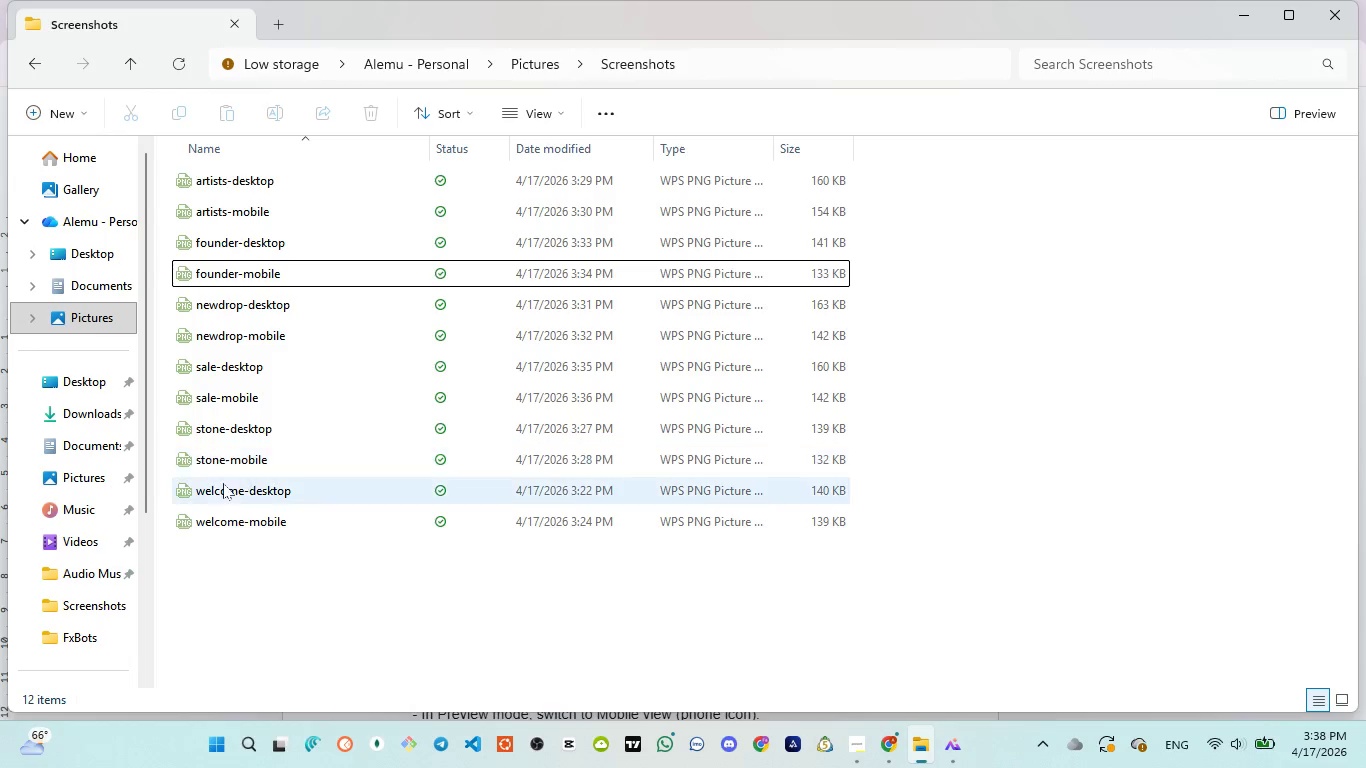 
left_click([217, 486])
 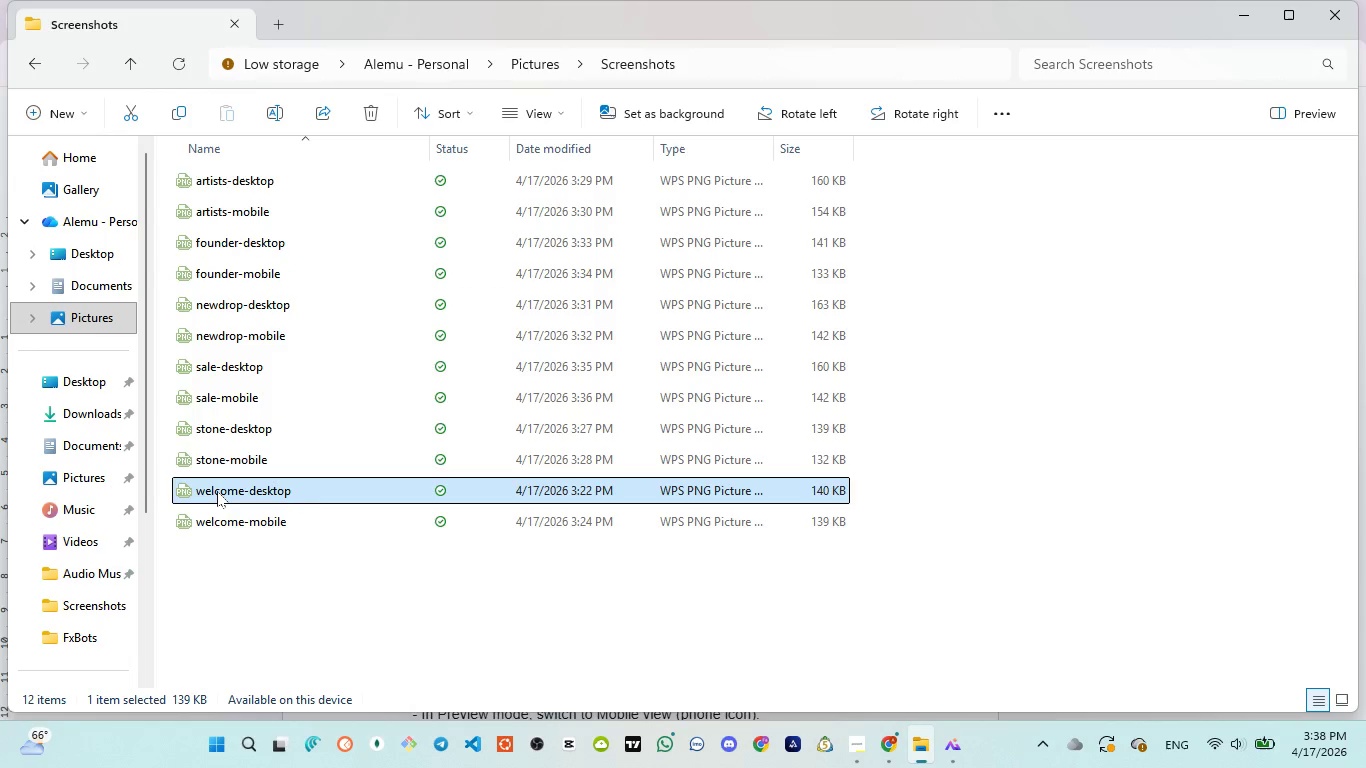 
left_click([217, 491])
 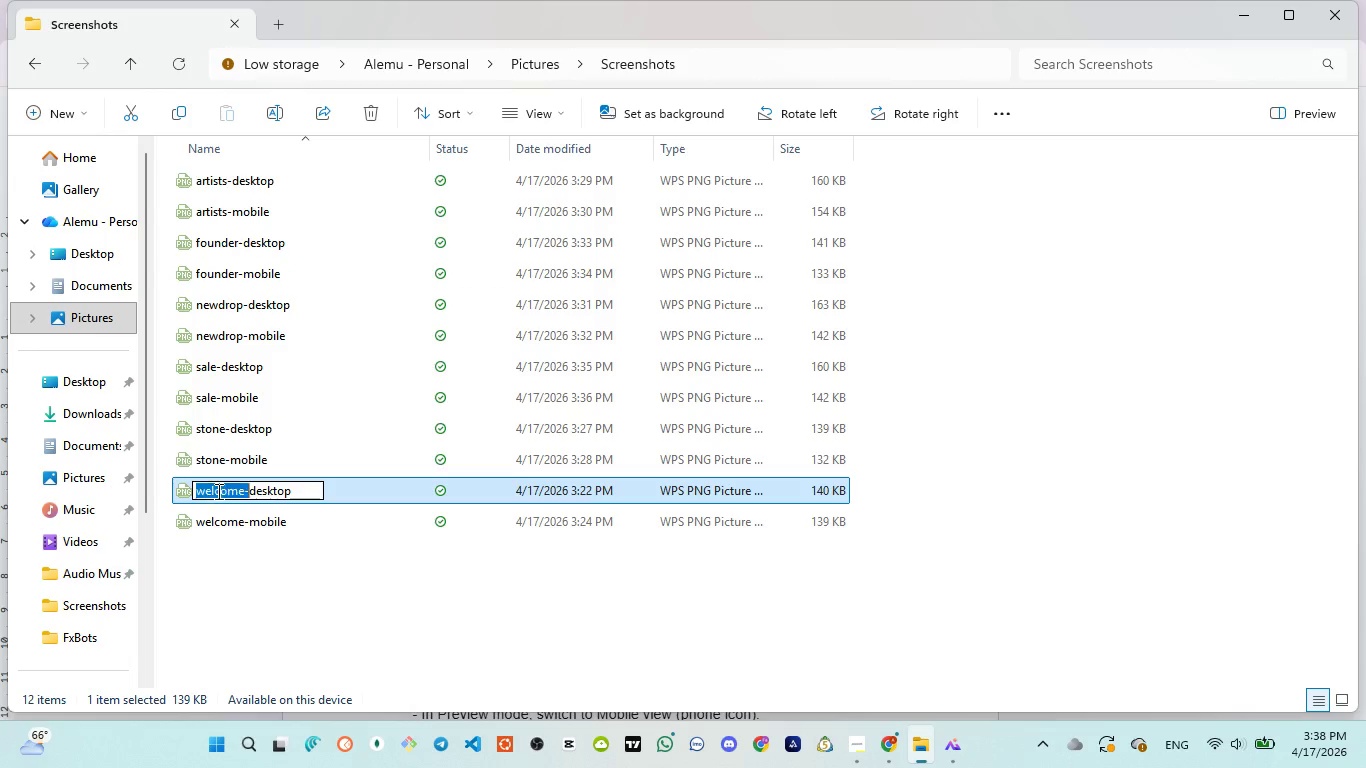 
double_click([217, 491])
 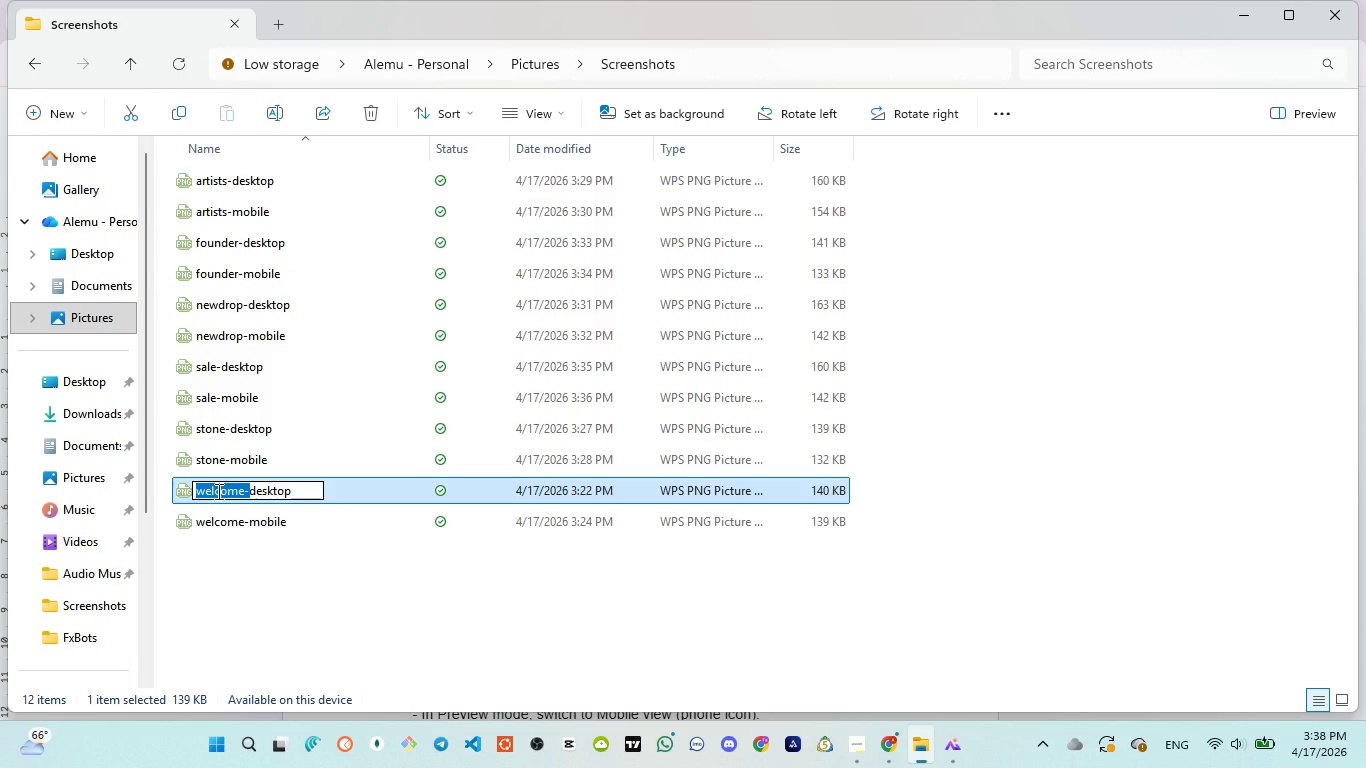 
key(Control+A)
 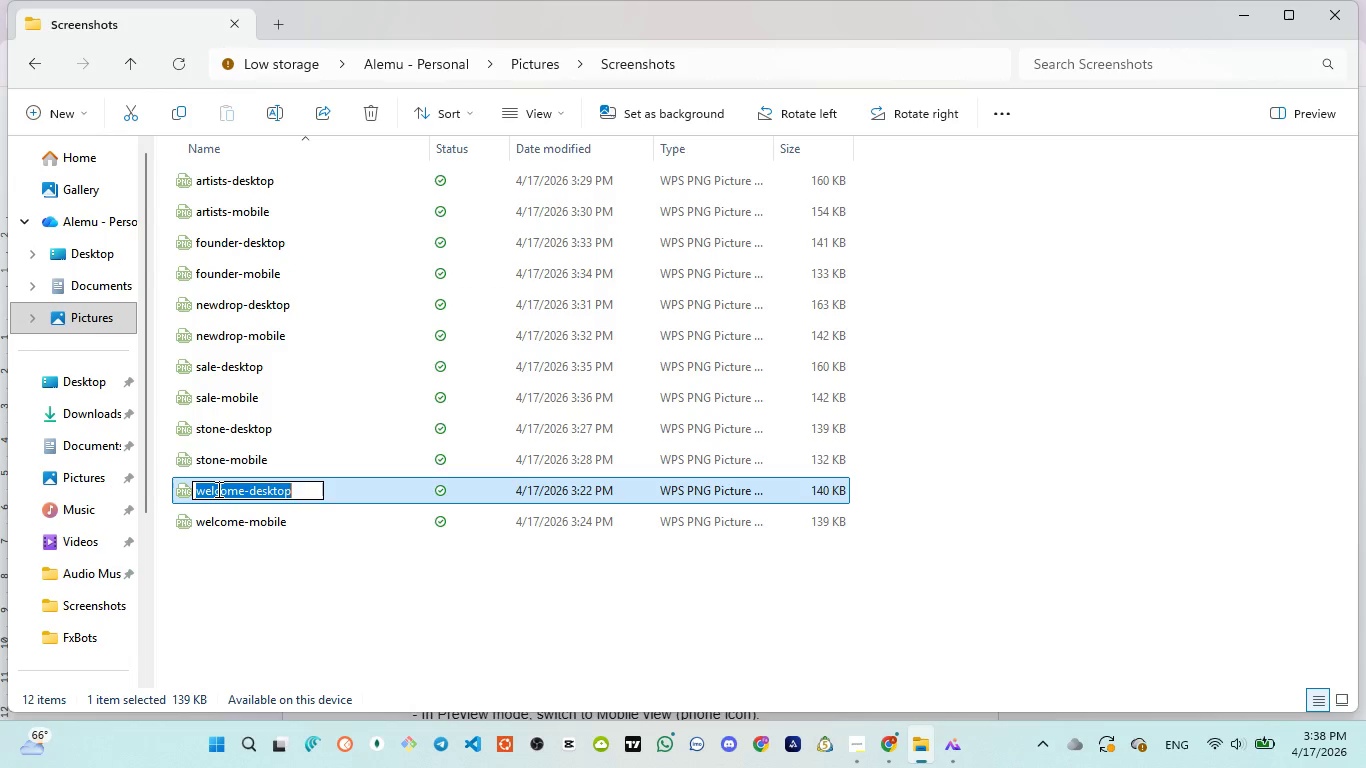 
key(Control+V)
 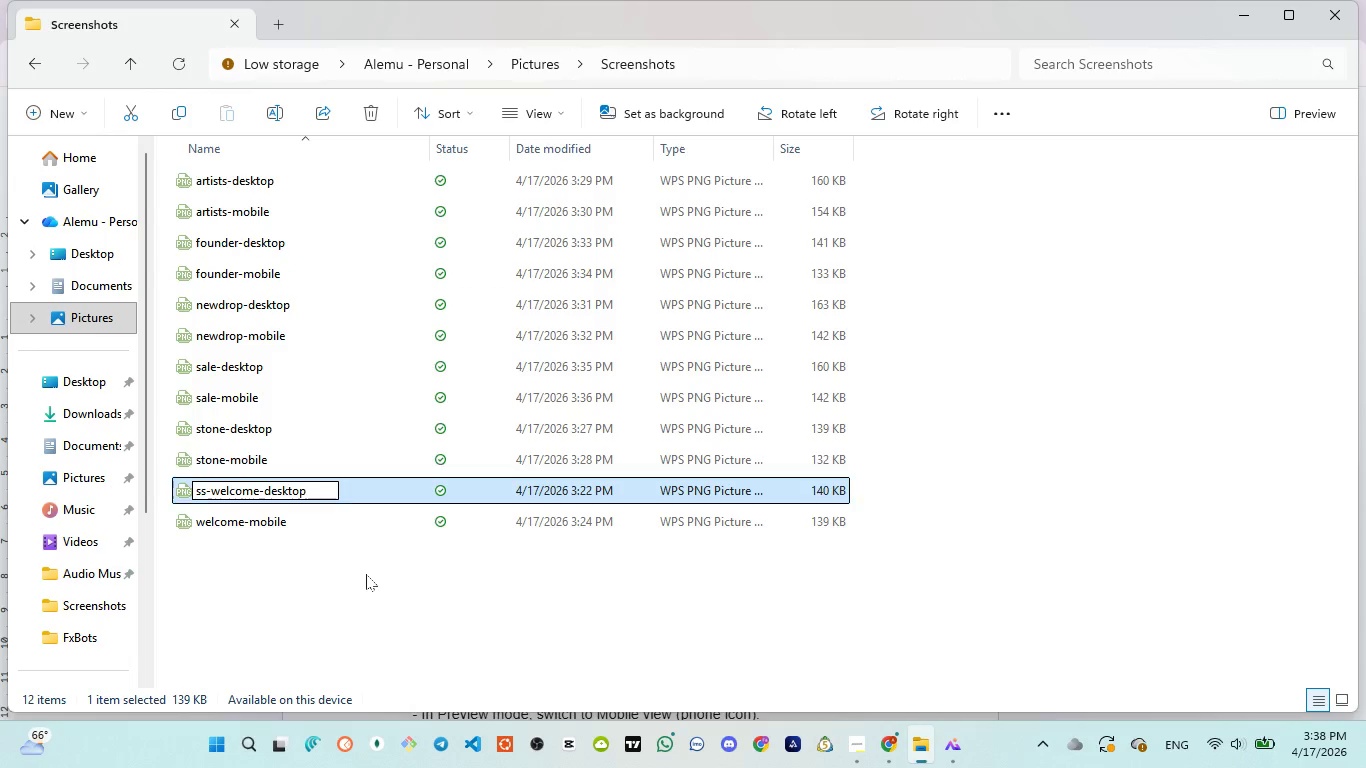 
left_click([366, 574])
 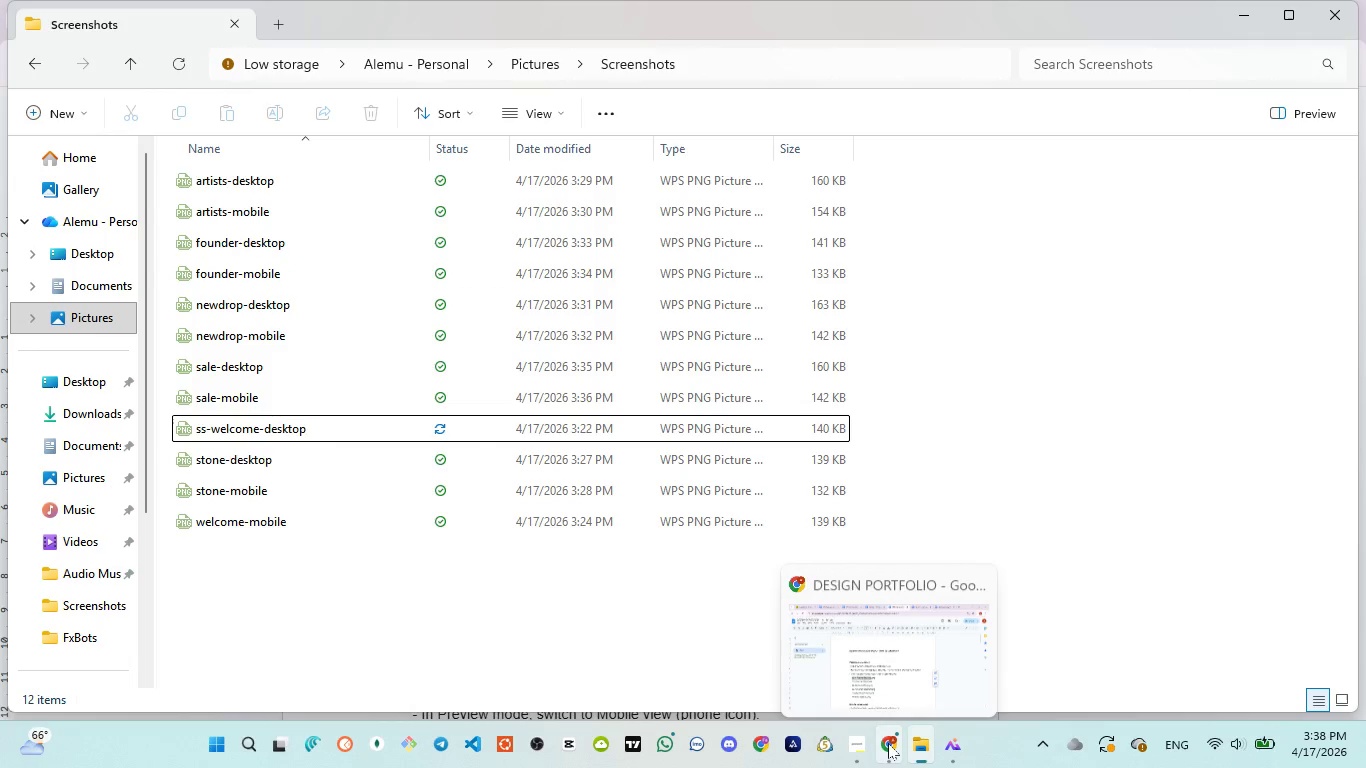 
left_click([874, 676])
 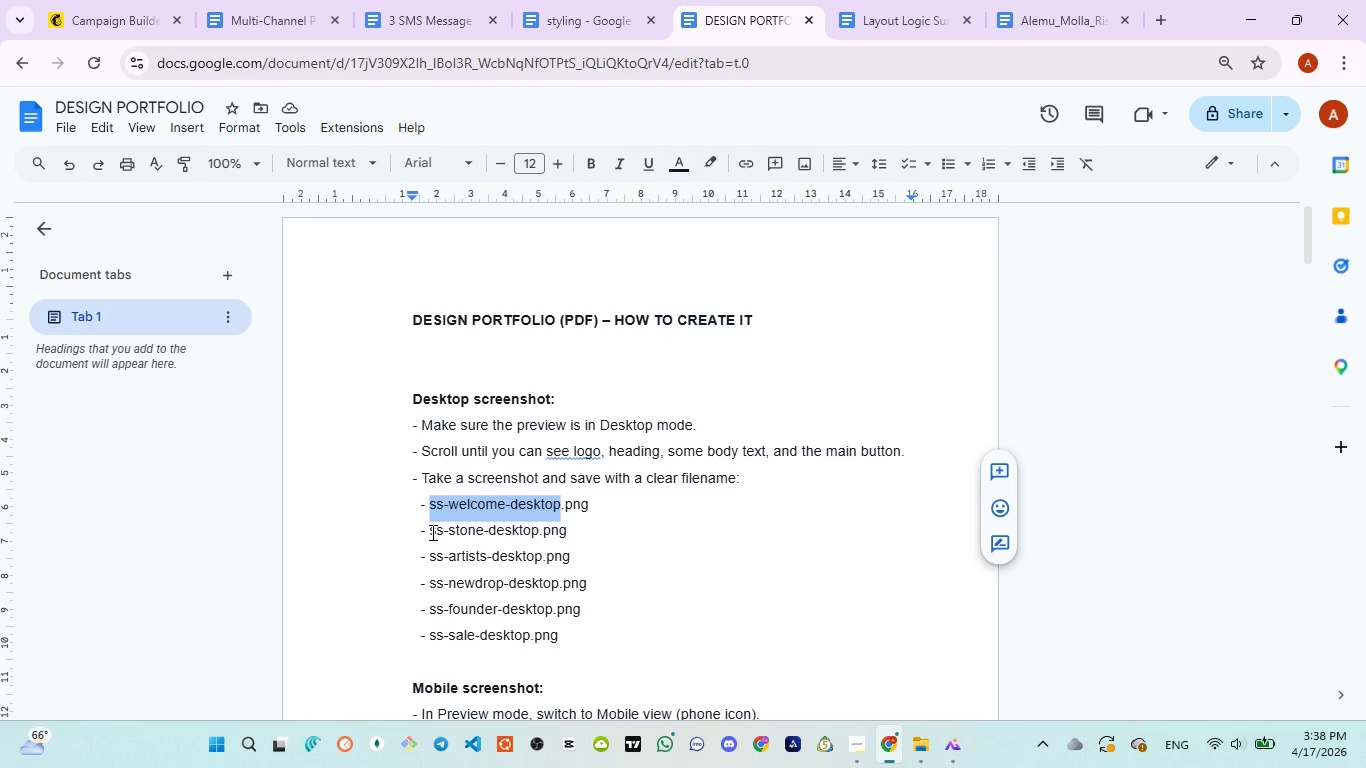 
left_click_drag(start_coordinate=[431, 532], to_coordinate=[540, 535])
 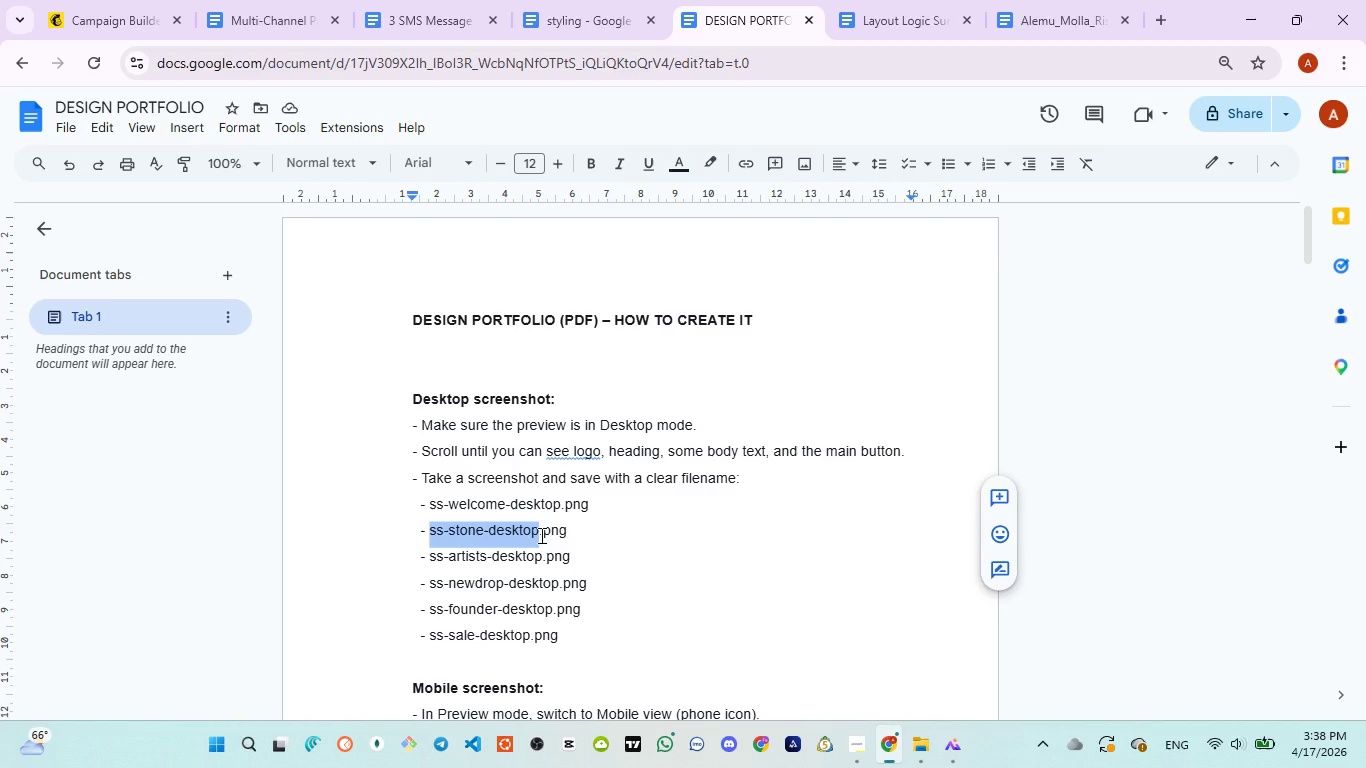 
key(Control+C)
 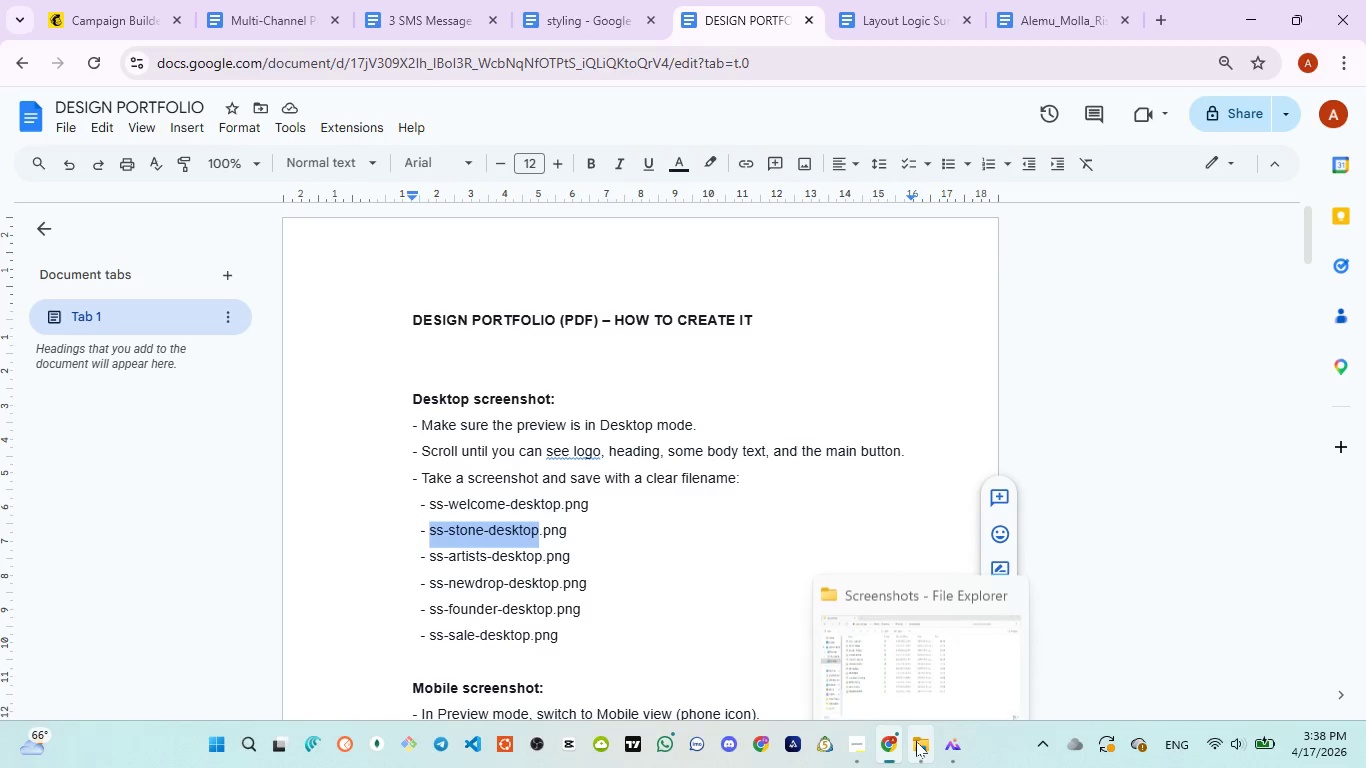 
left_click([918, 674])
 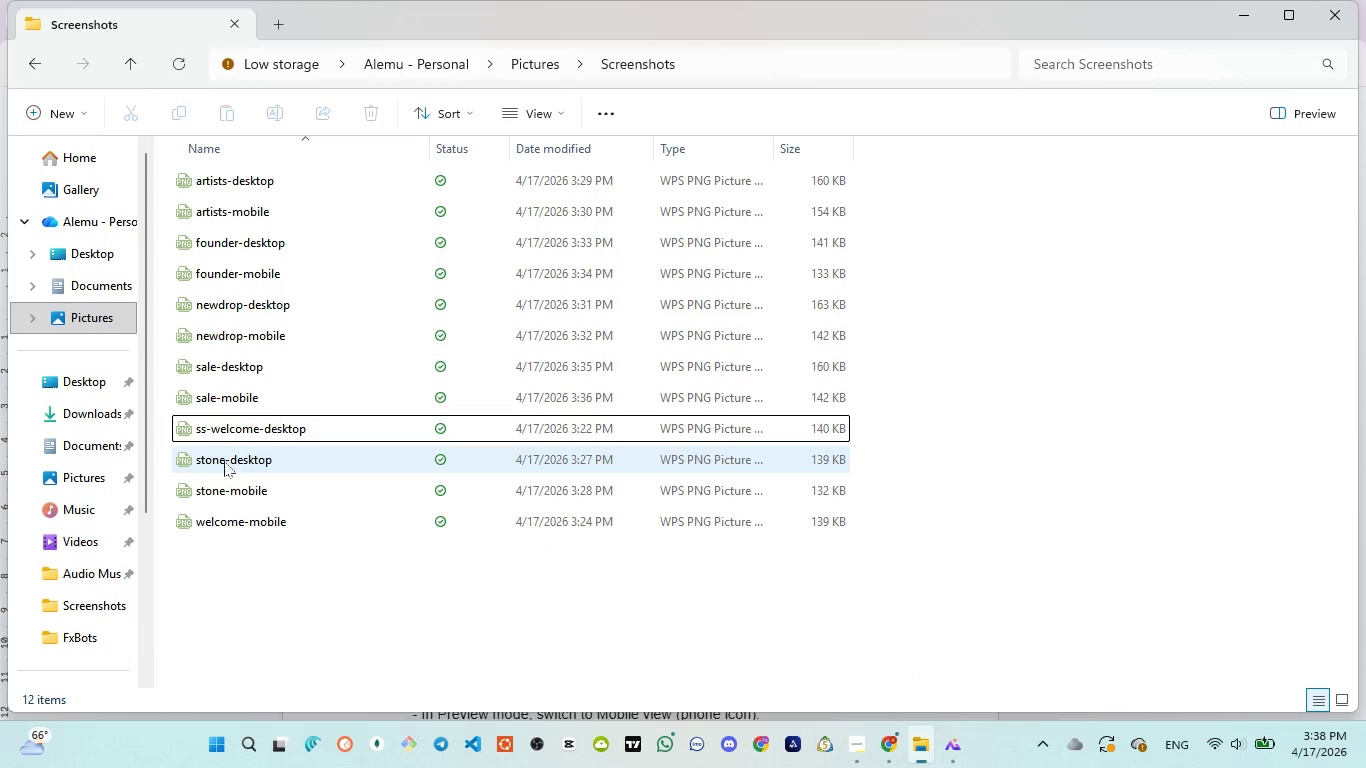 
left_click([224, 461])
 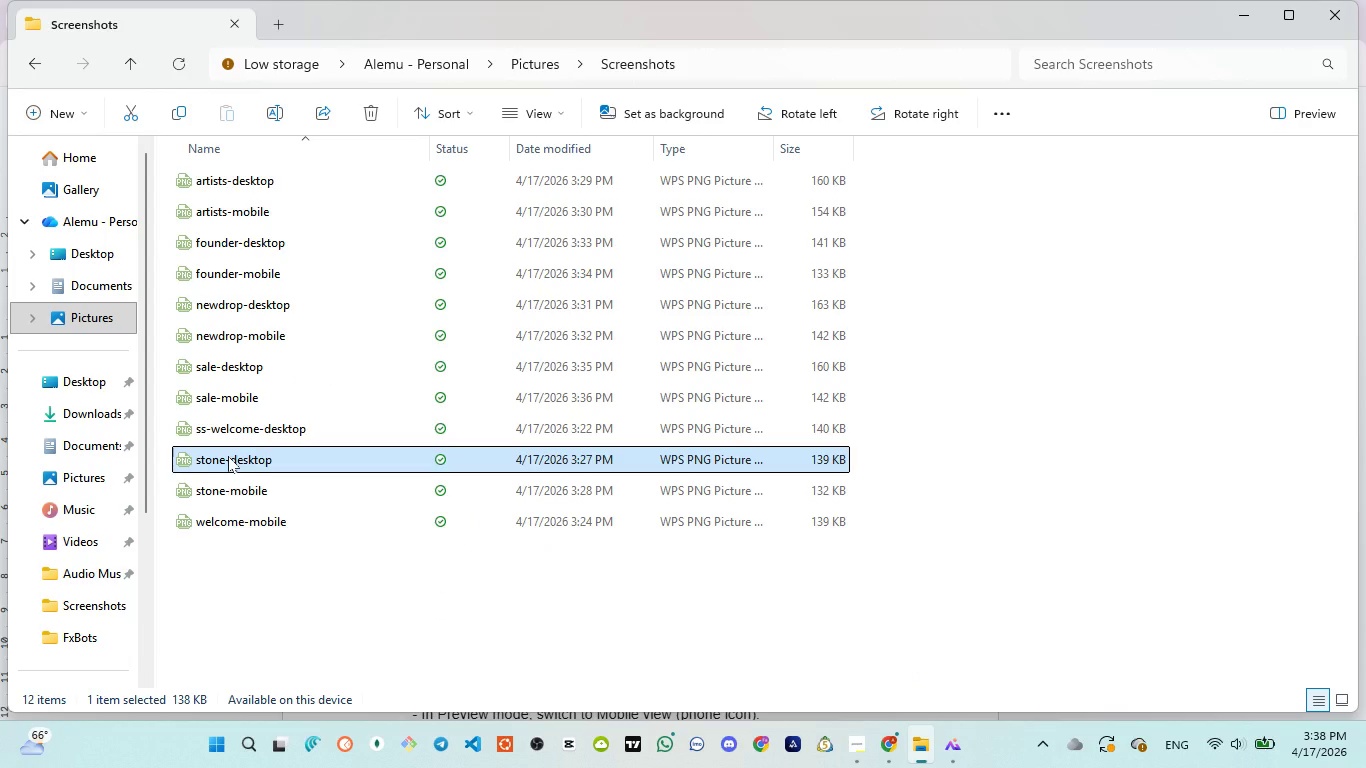 
left_click([228, 456])
 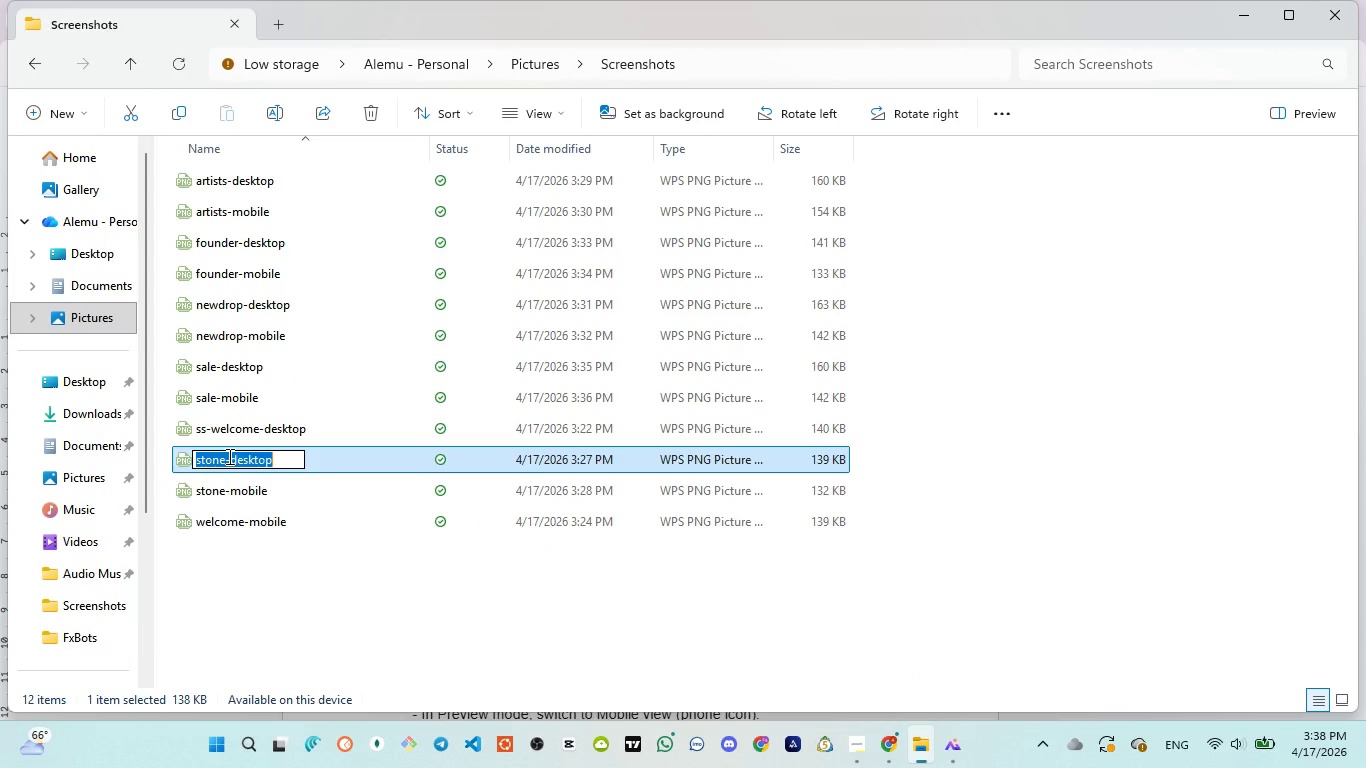 
key(Control+V)
 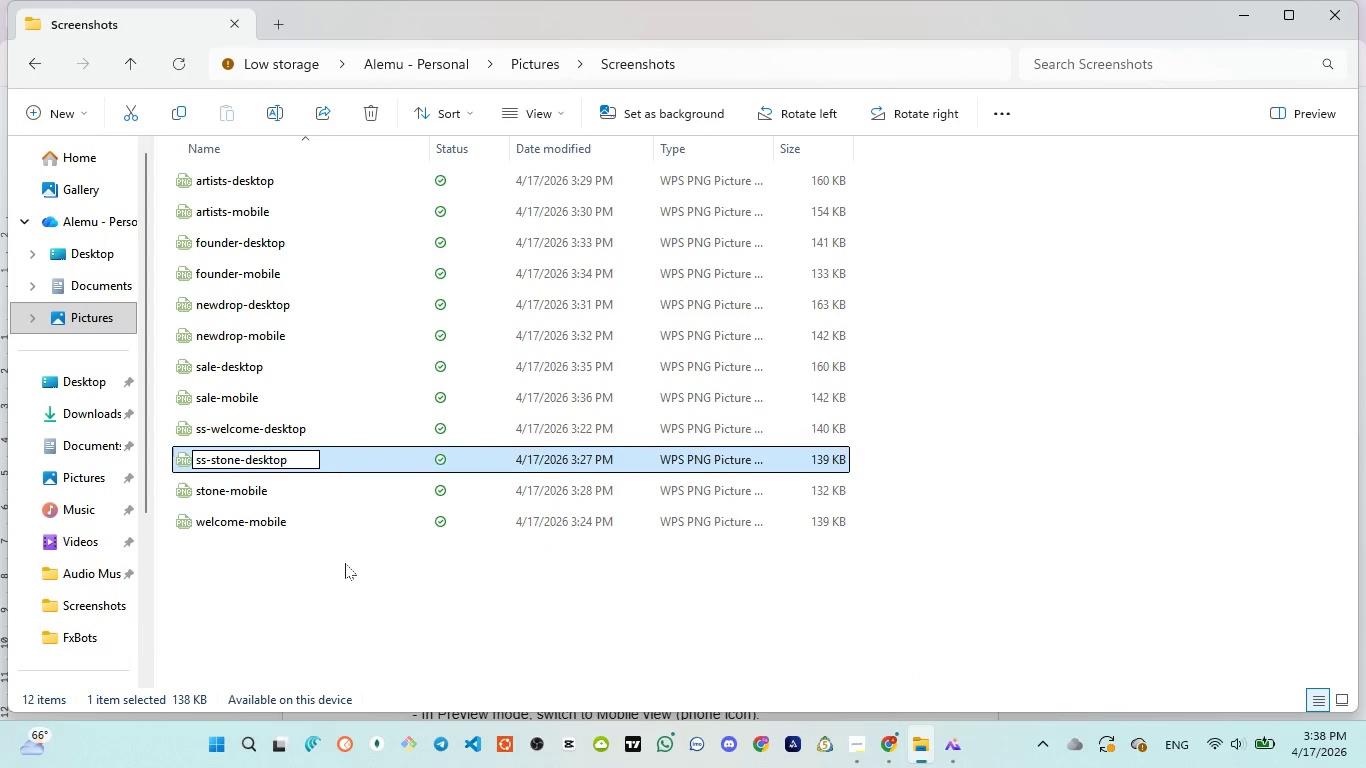 
left_click([345, 563])
 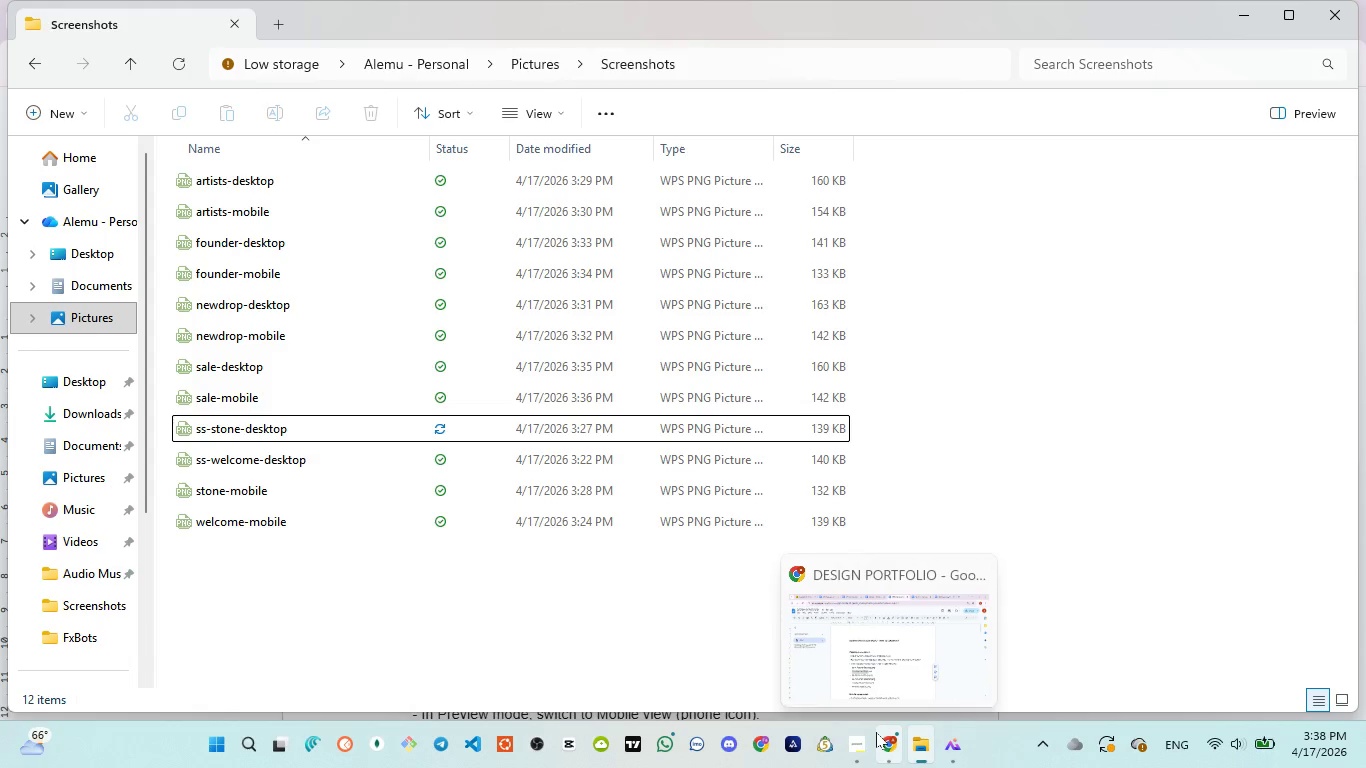 
left_click([868, 689])
 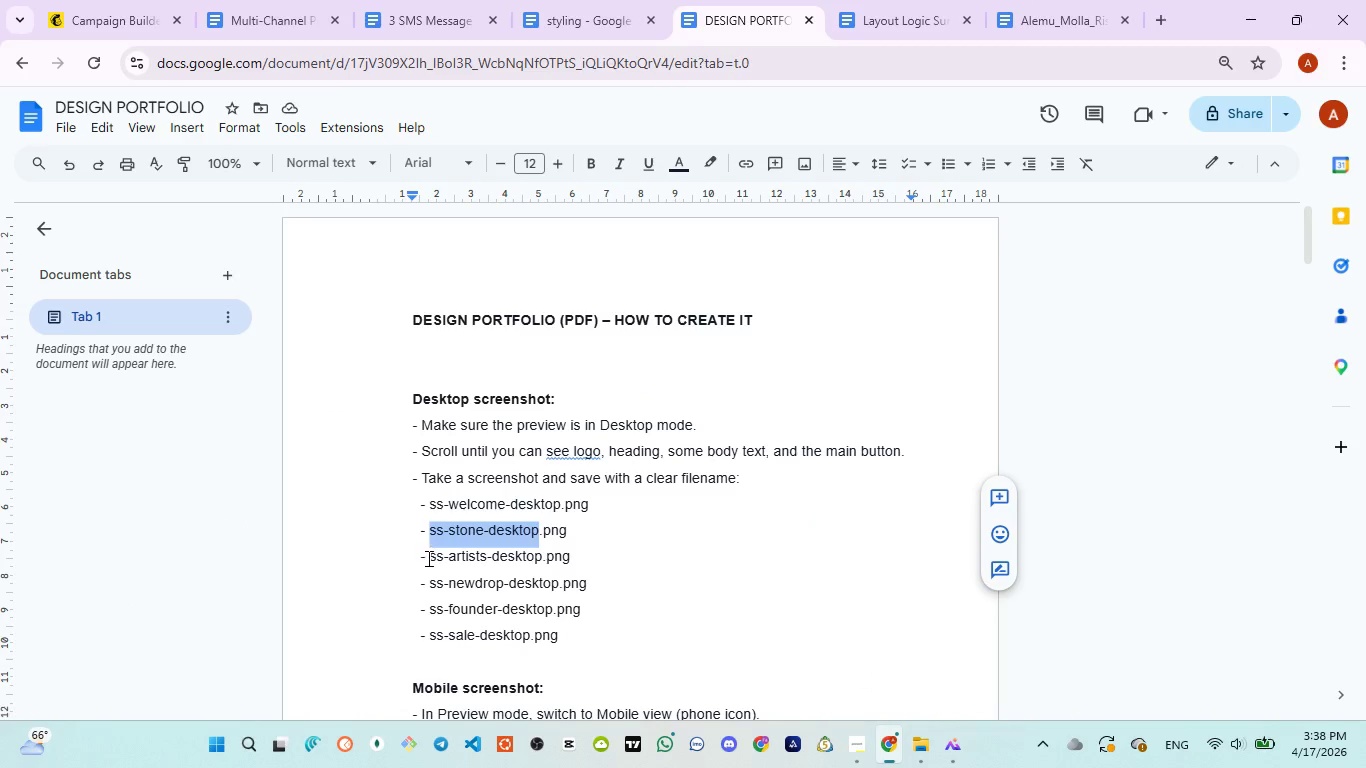 
left_click_drag(start_coordinate=[427, 558], to_coordinate=[540, 558])
 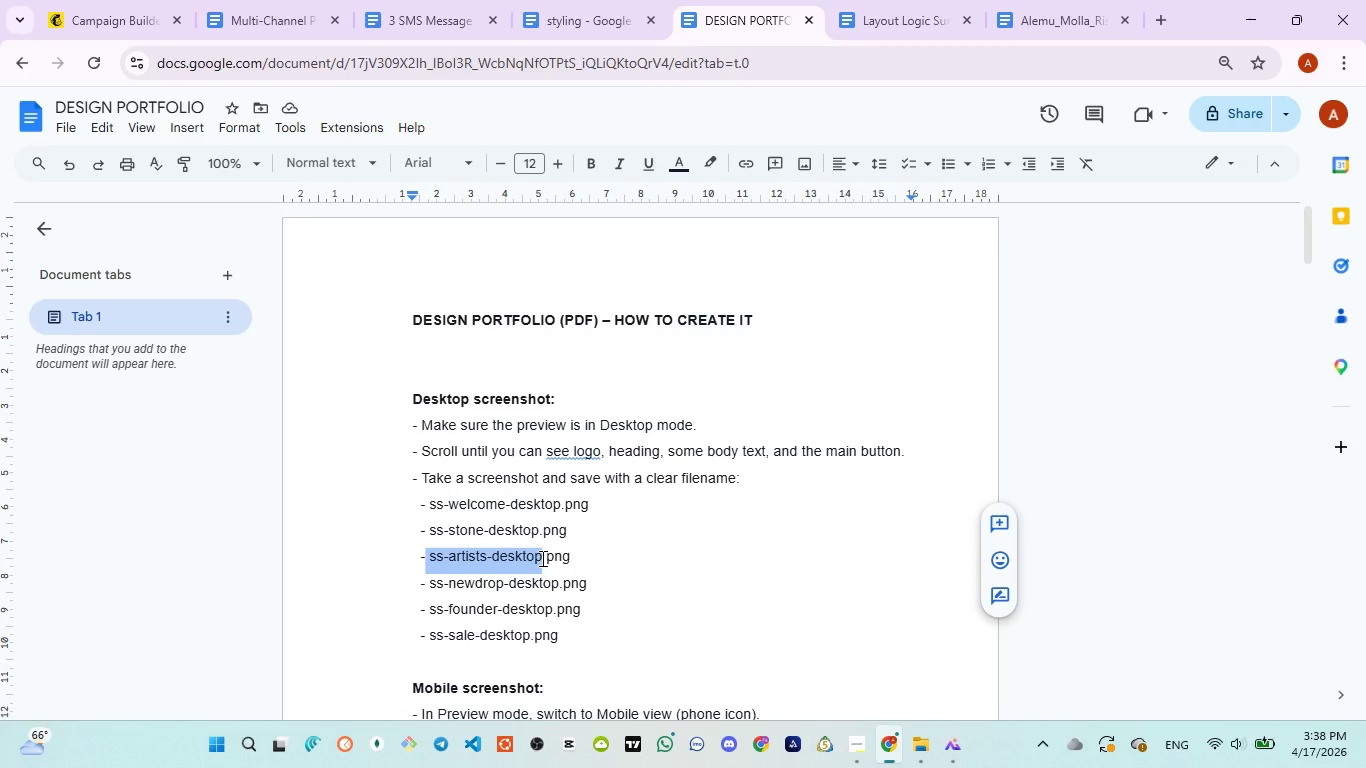 
key(Control+C)
 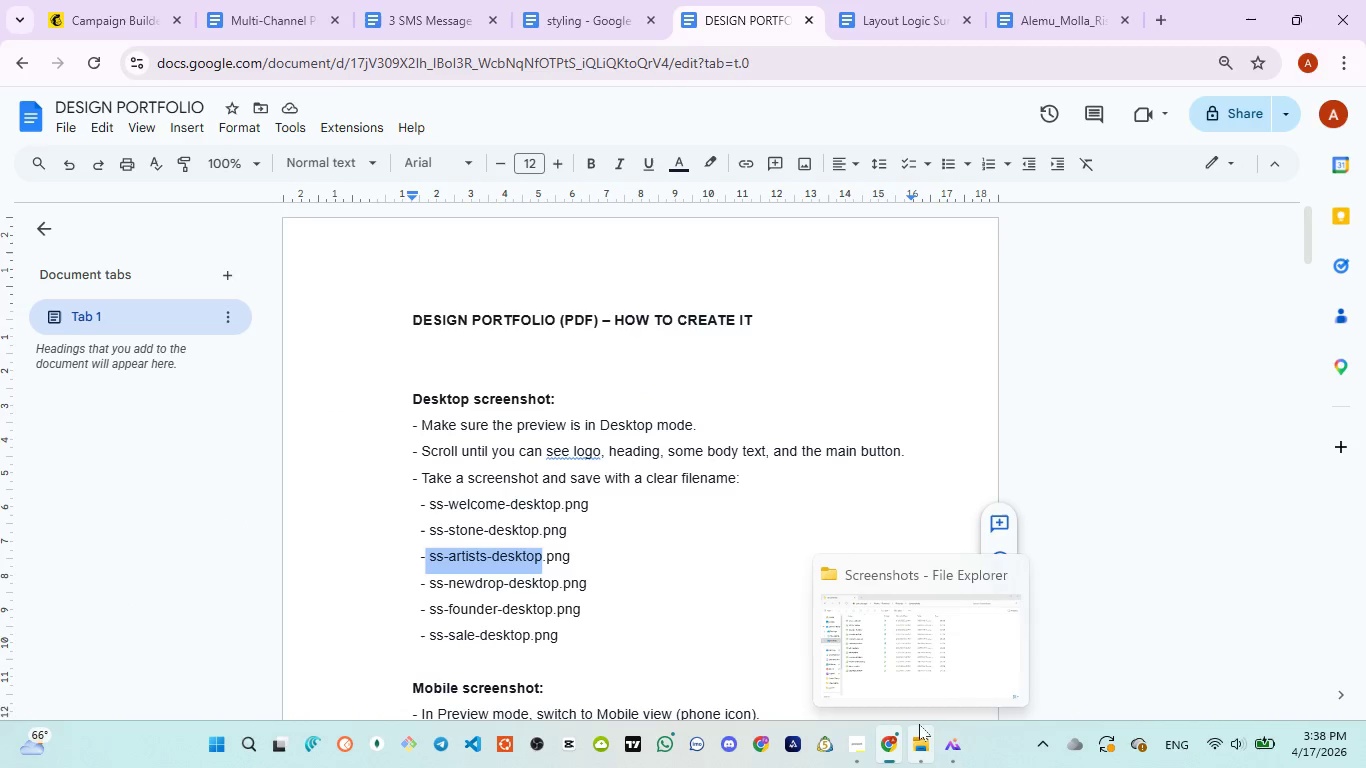 
left_click([919, 679])
 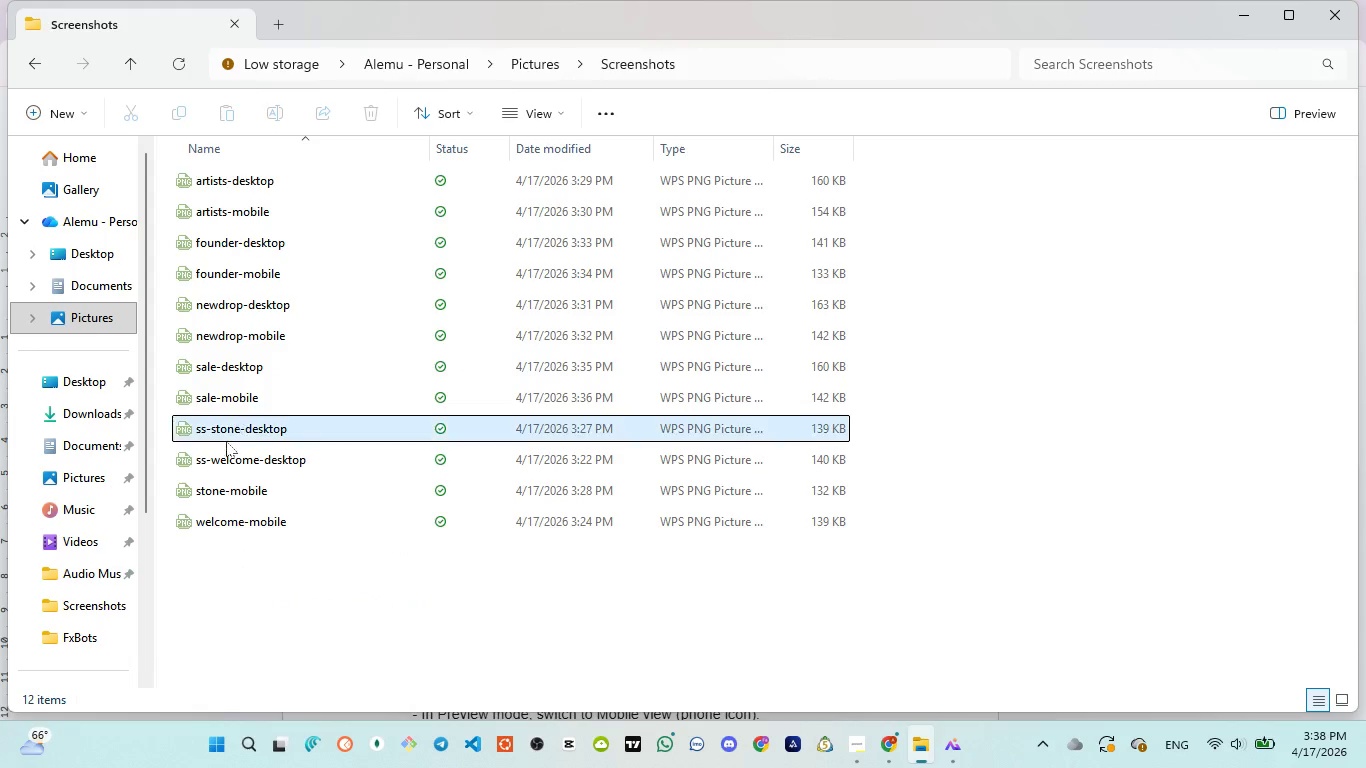 
wait(23.39)
 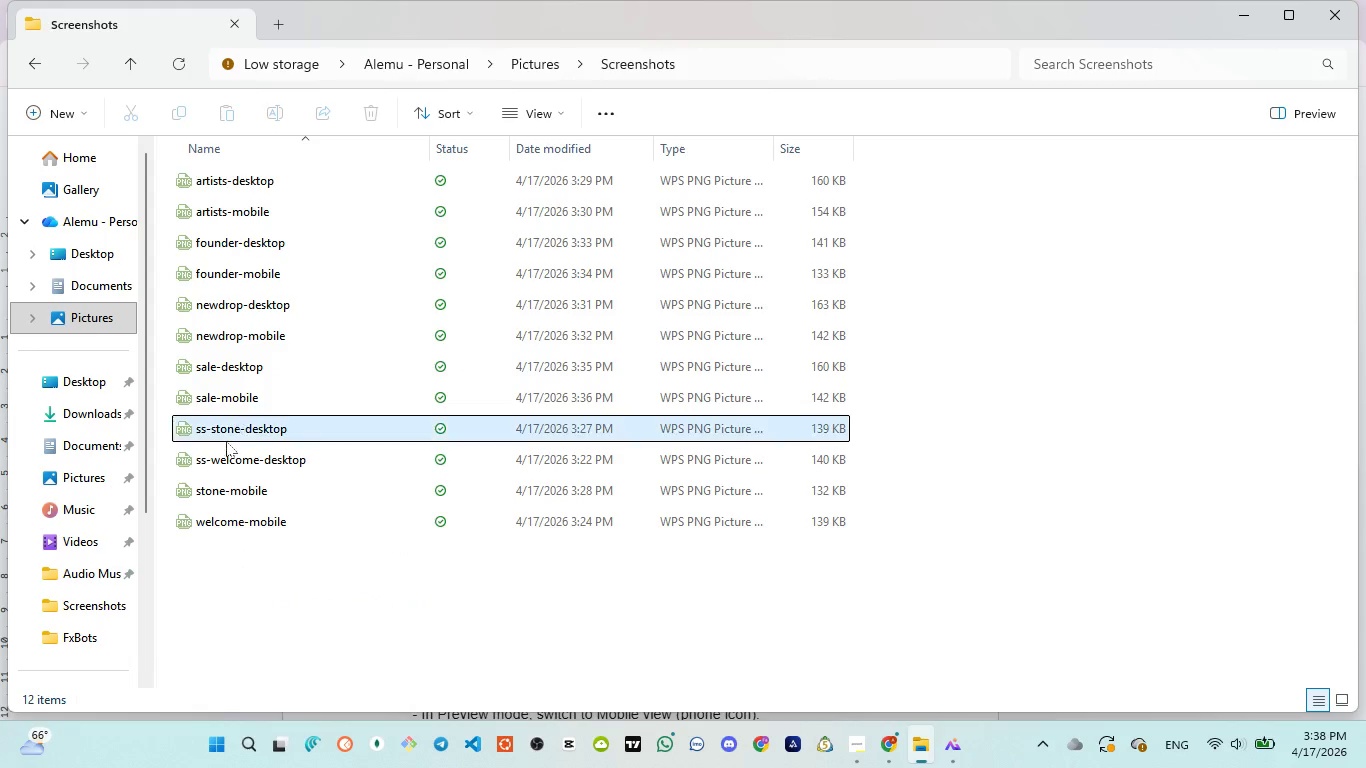 
scroll: coordinate [242, 194], scroll_direction: up, amount: 1.0
 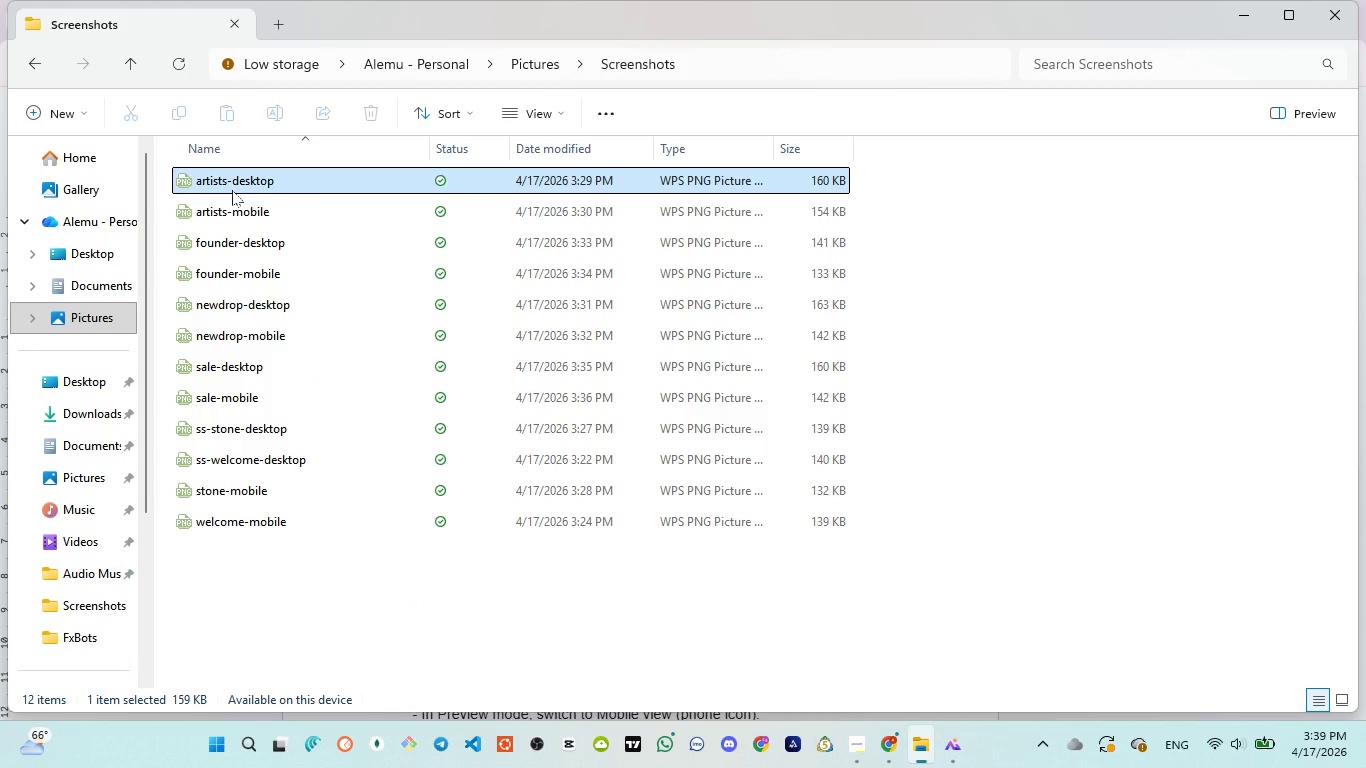 
left_click([232, 190])
 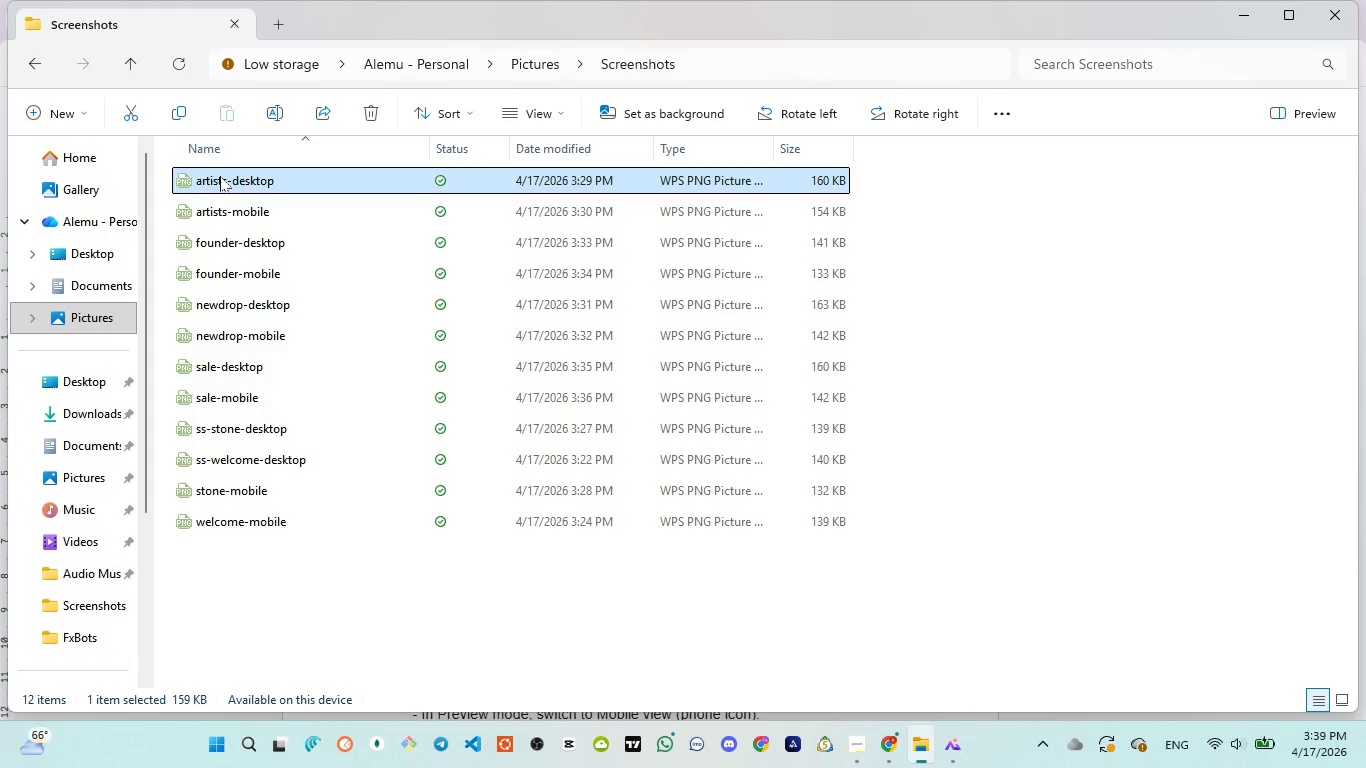 
left_click([220, 176])
 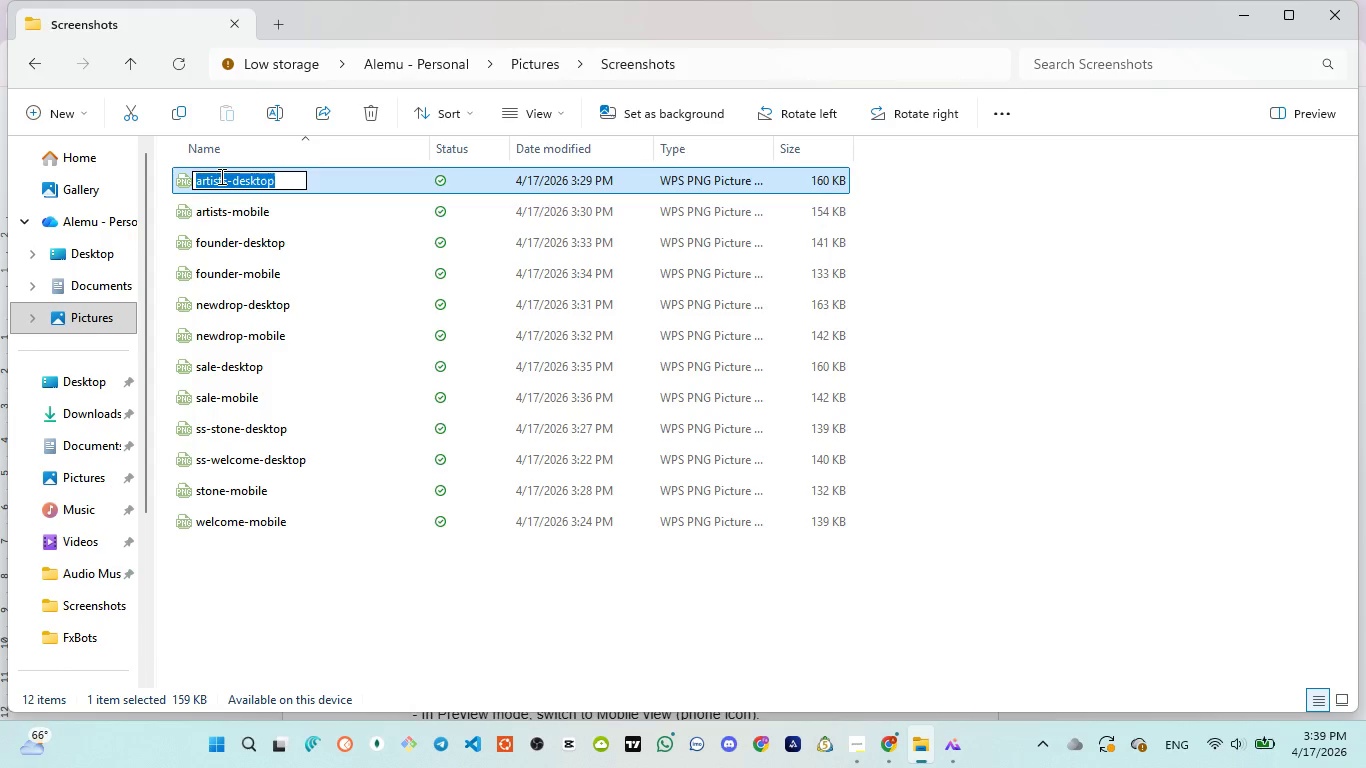 
key(Control+V)
 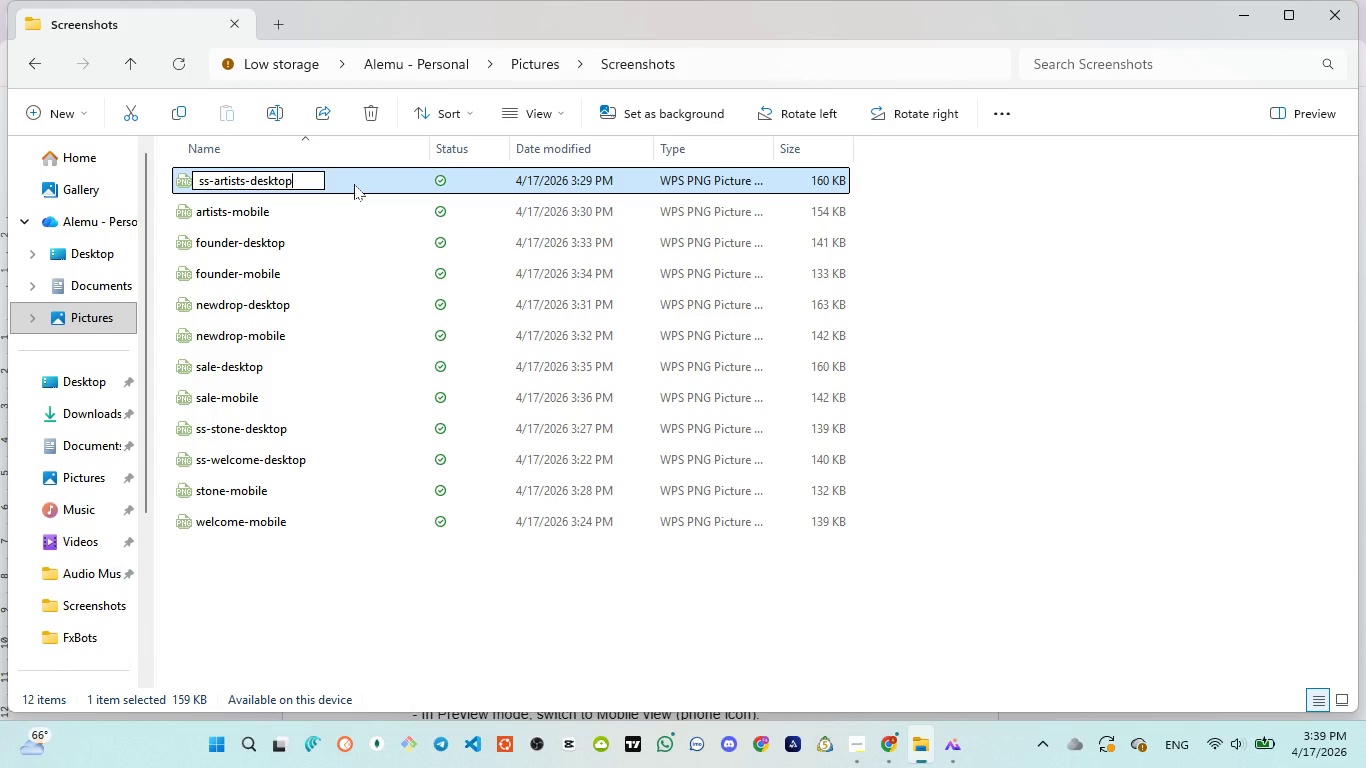 
wait(7.26)
 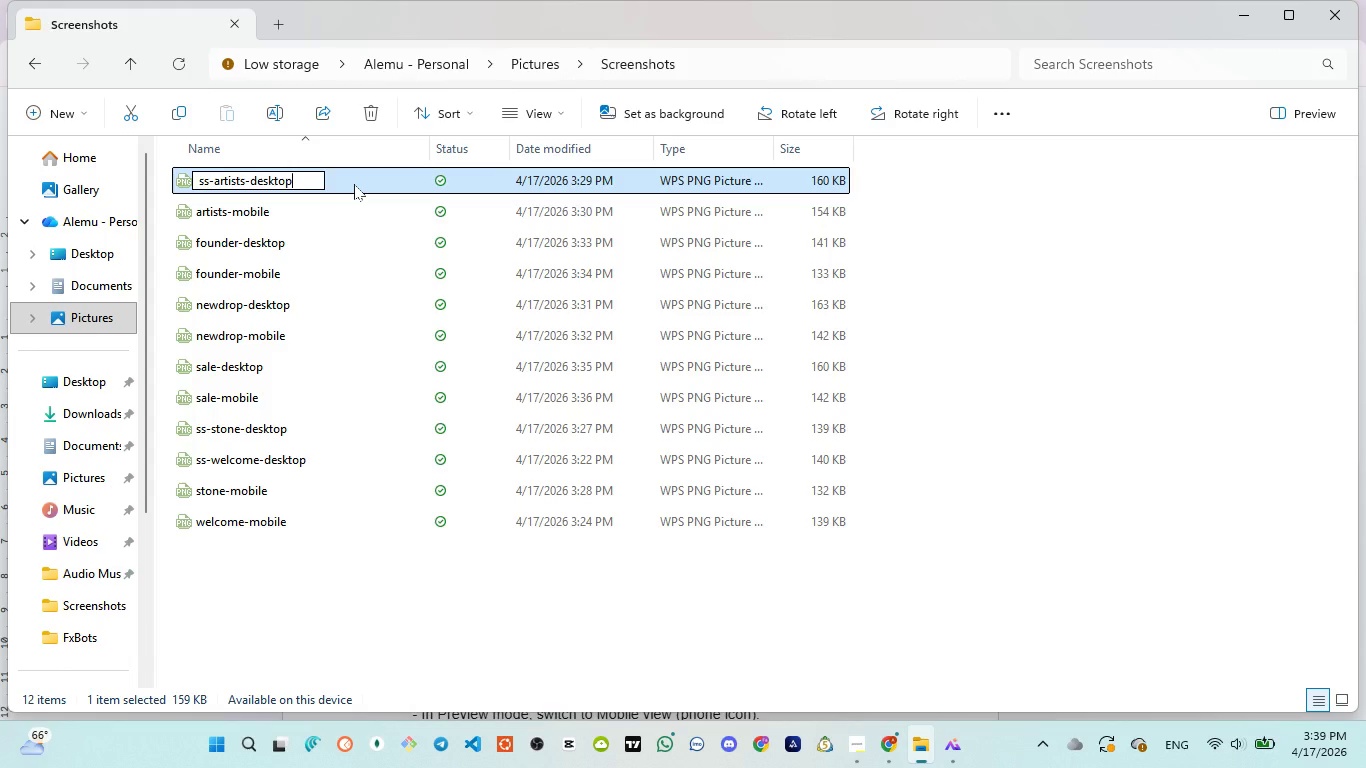 
left_click([354, 184])
 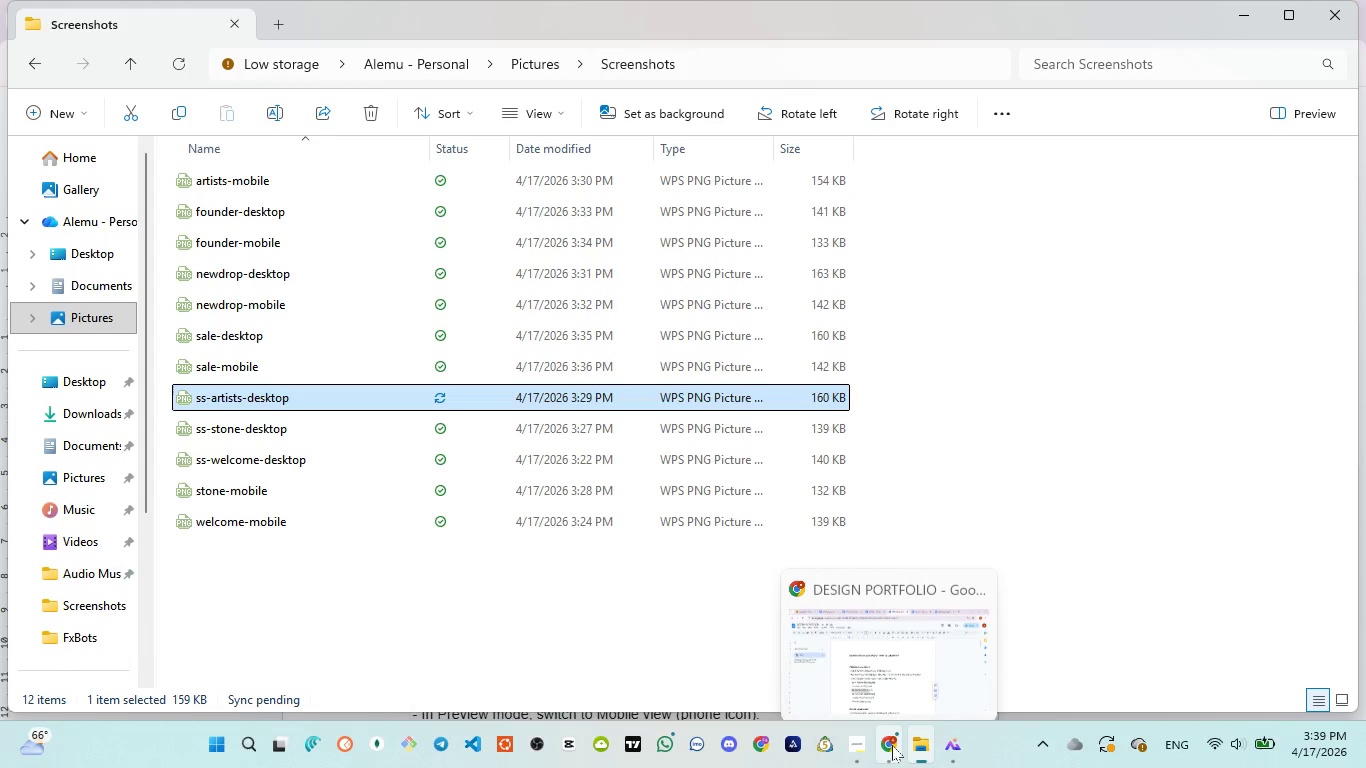 
left_click([852, 650])
 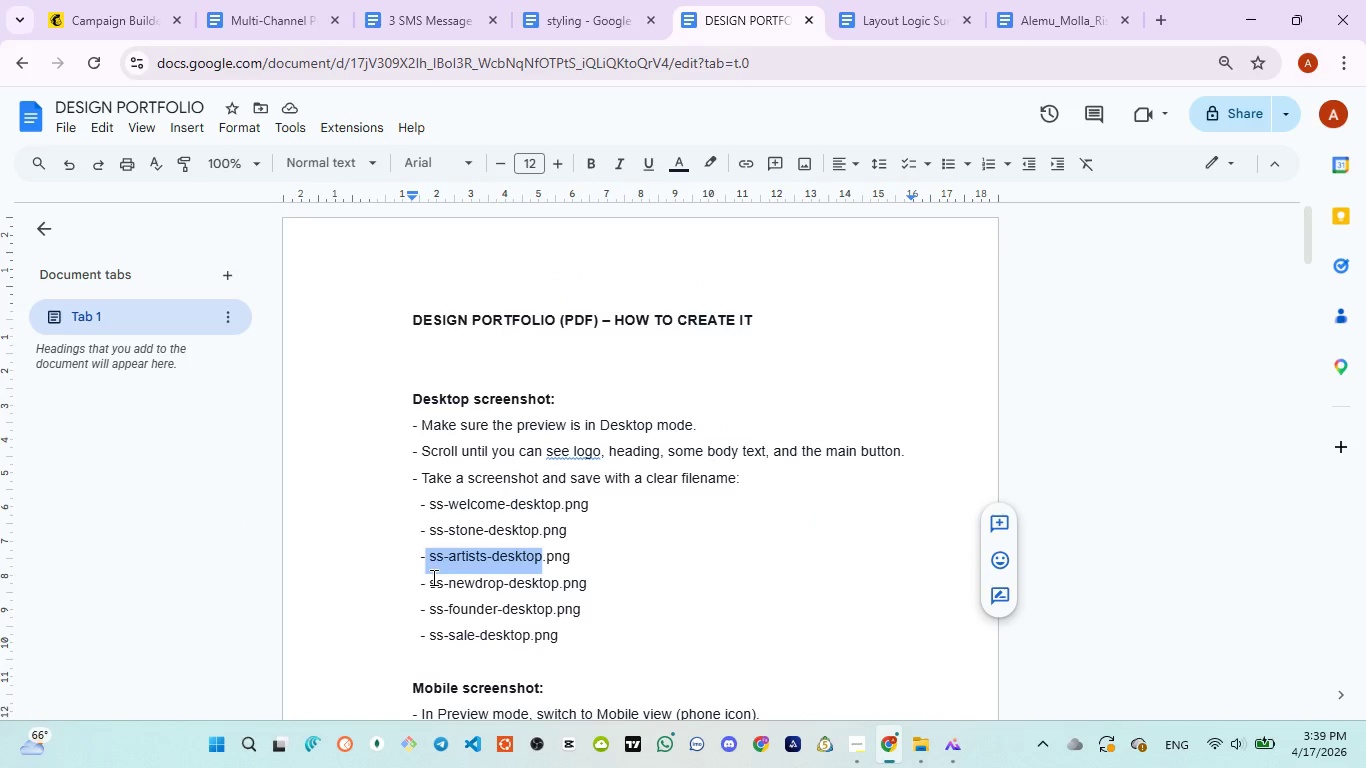 
left_click_drag(start_coordinate=[432, 577], to_coordinate=[558, 581])
 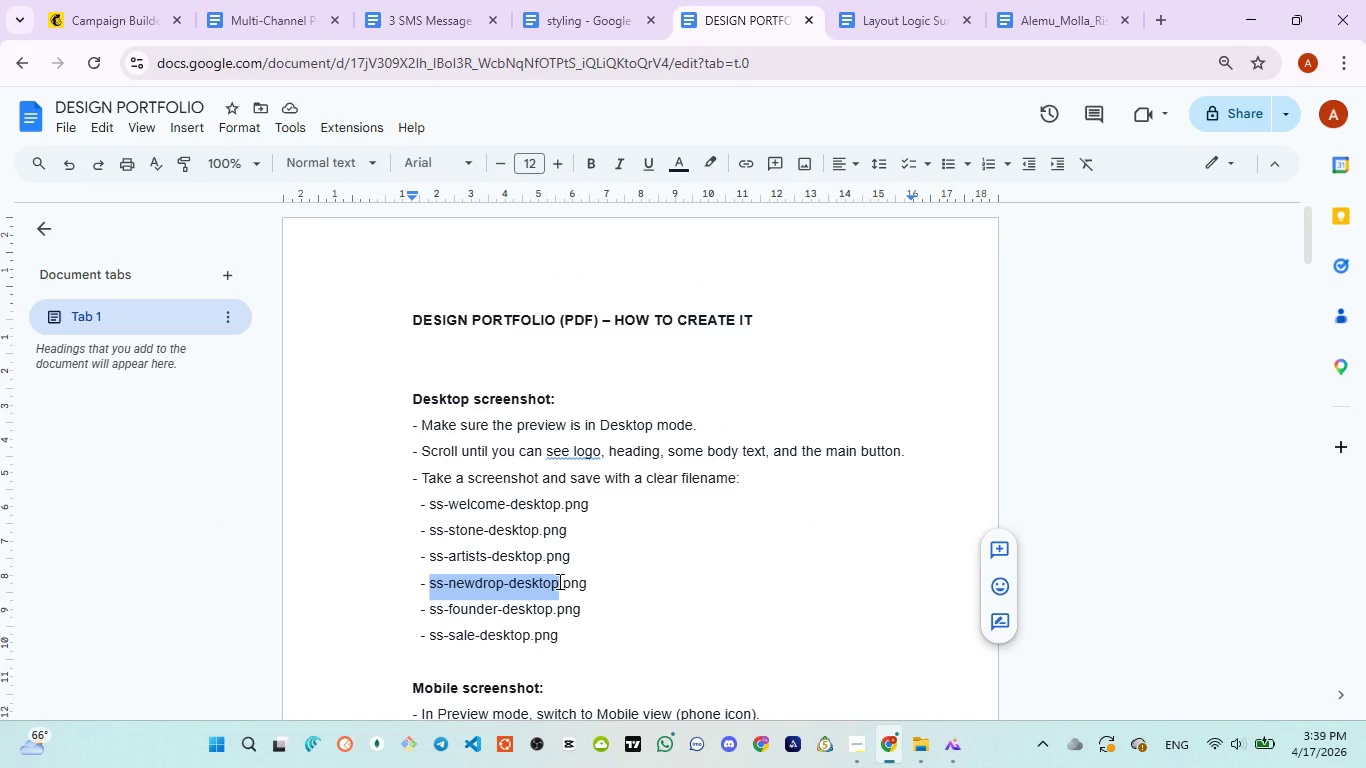 
key(Control+C)
 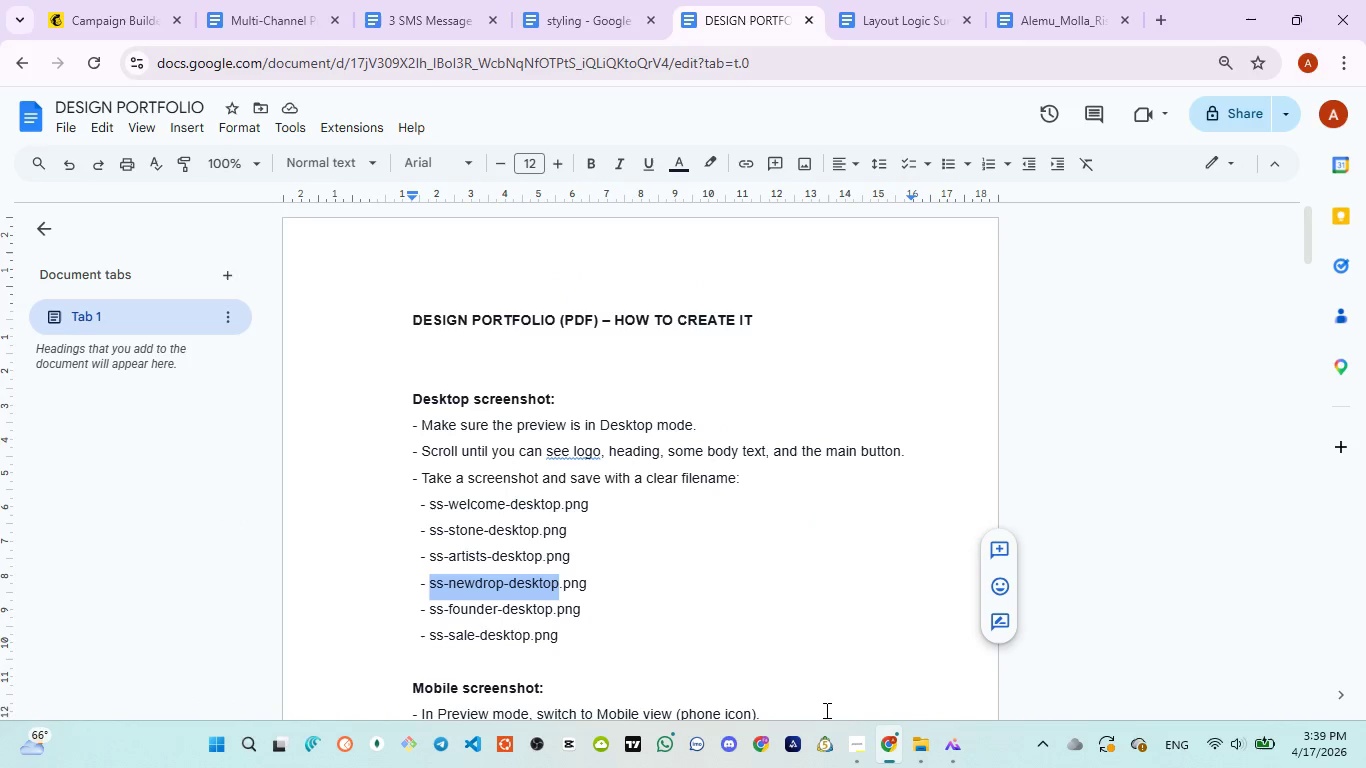 
mouse_move([909, 701])
 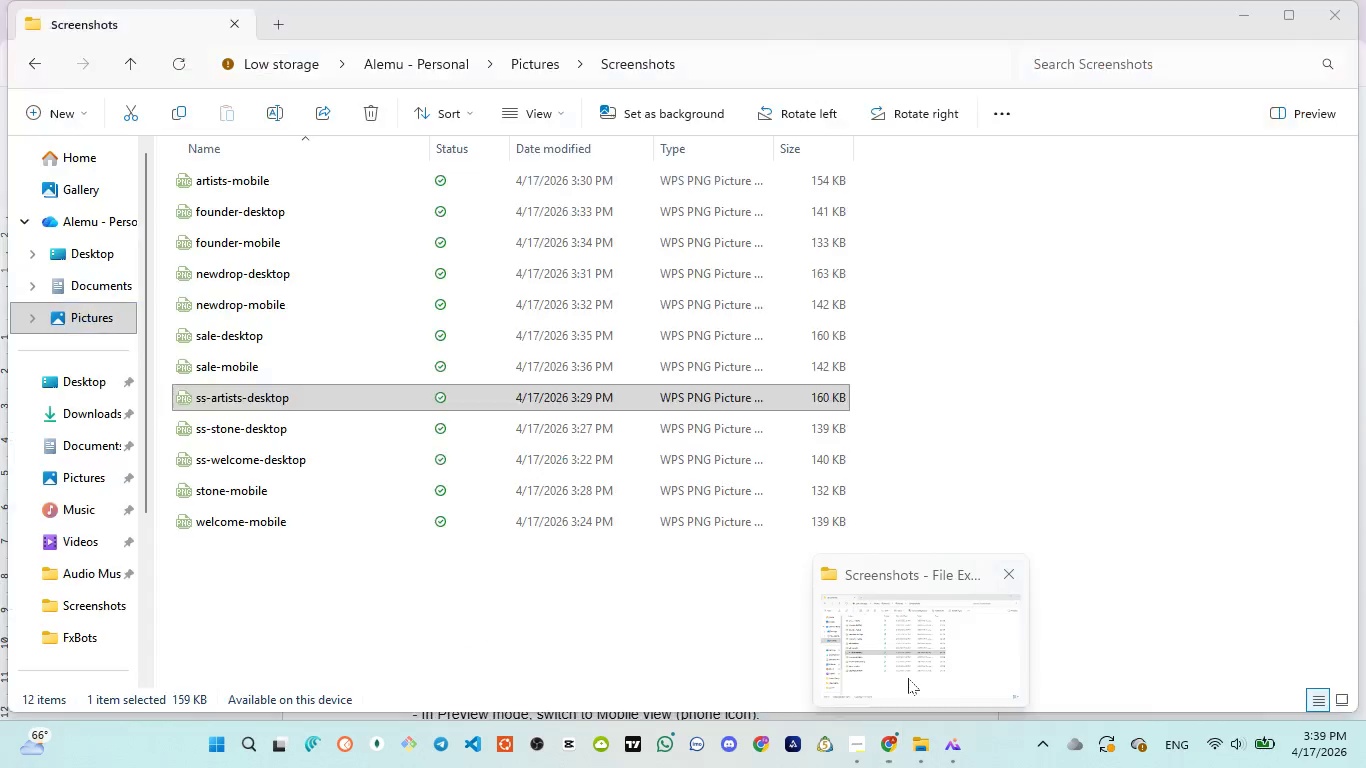 
left_click([908, 678])
 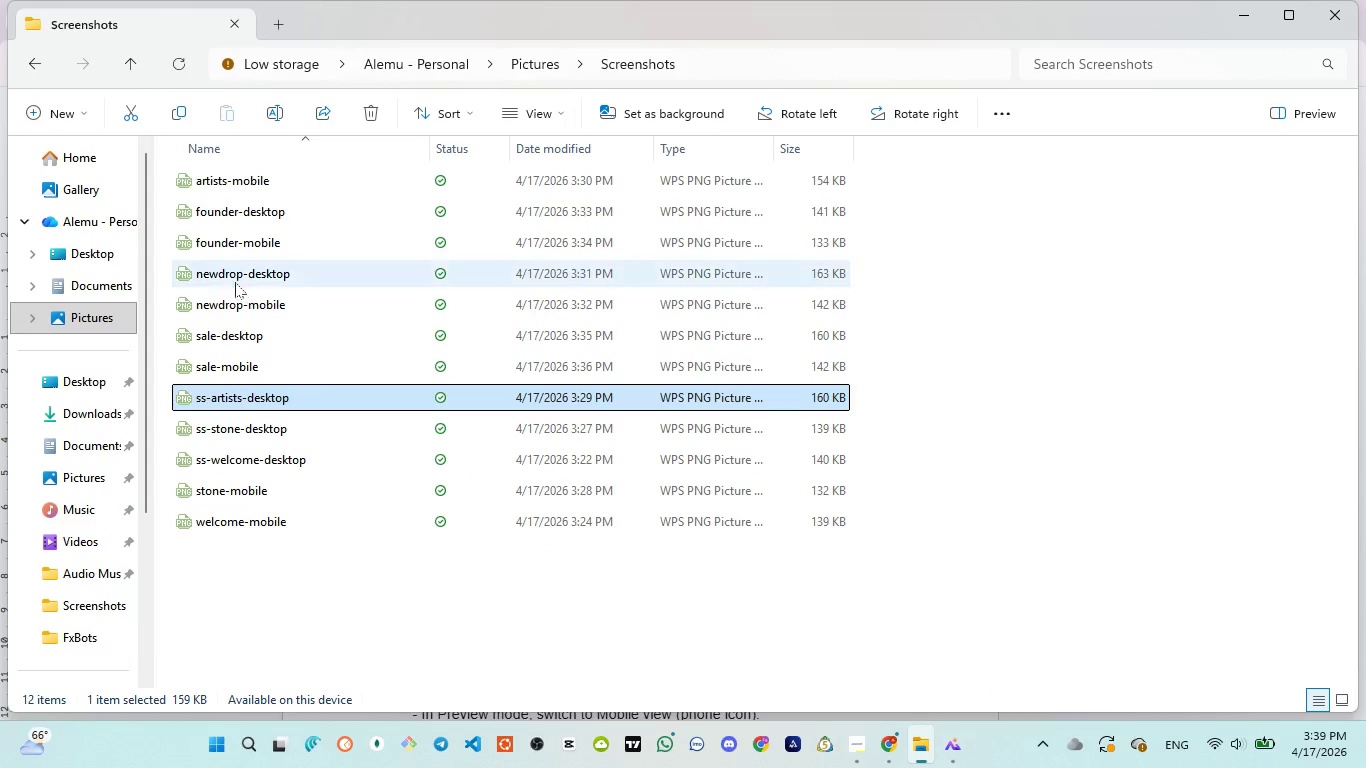 
left_click([231, 278])
 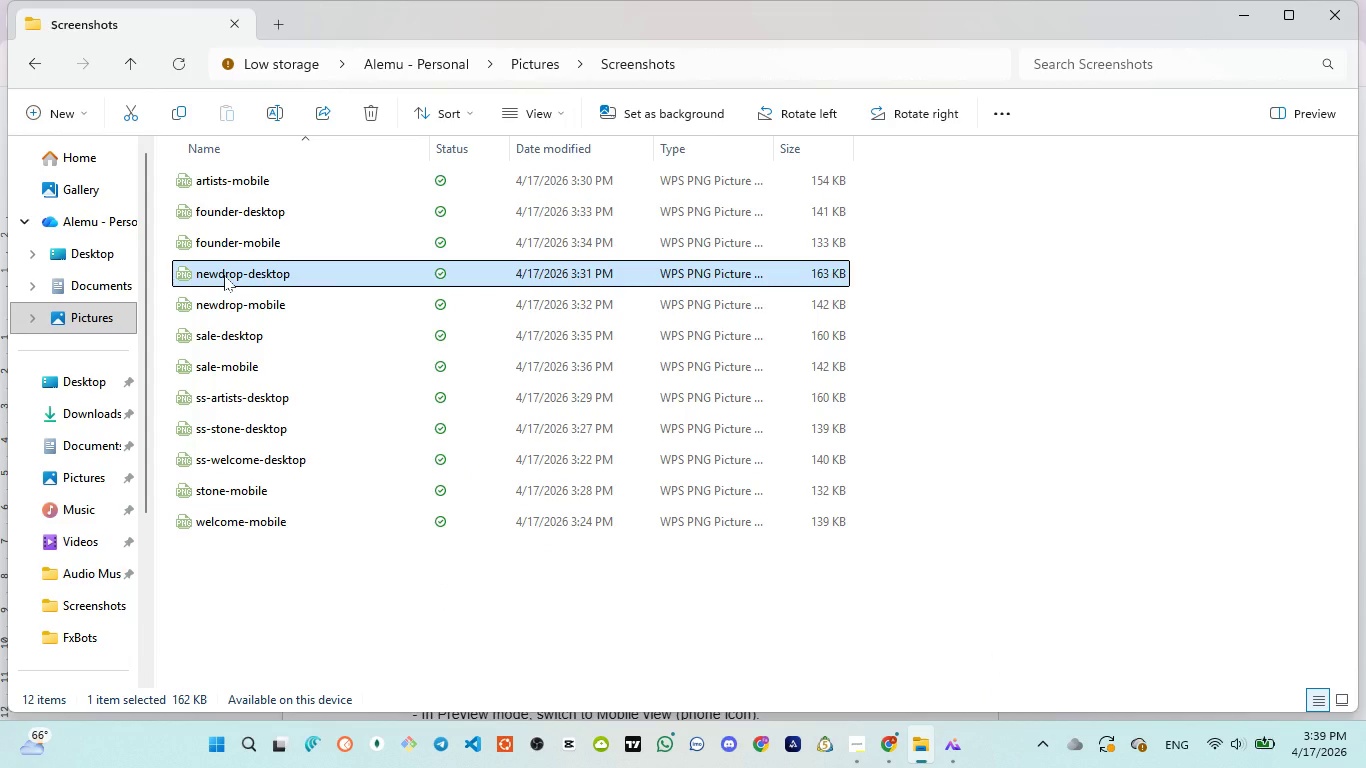 
left_click([224, 275])
 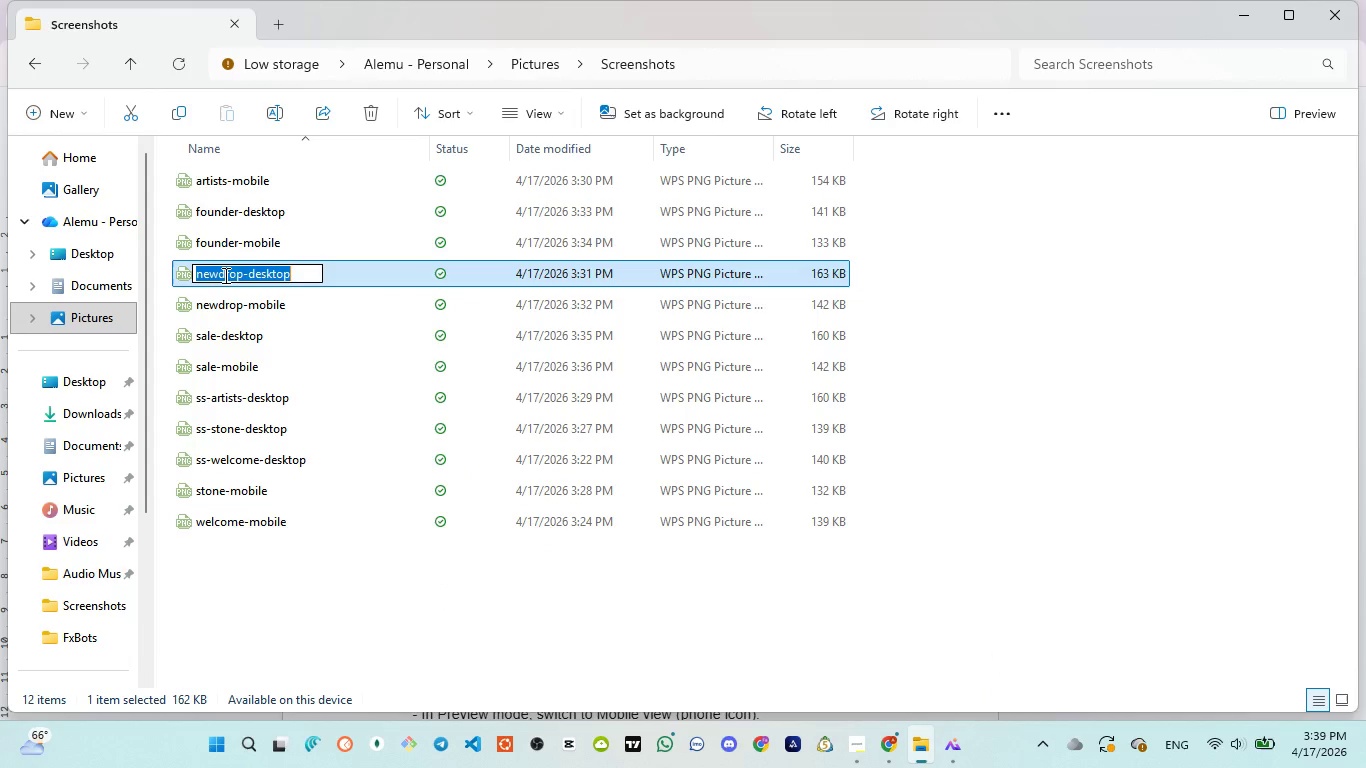 
key(Control+V)
 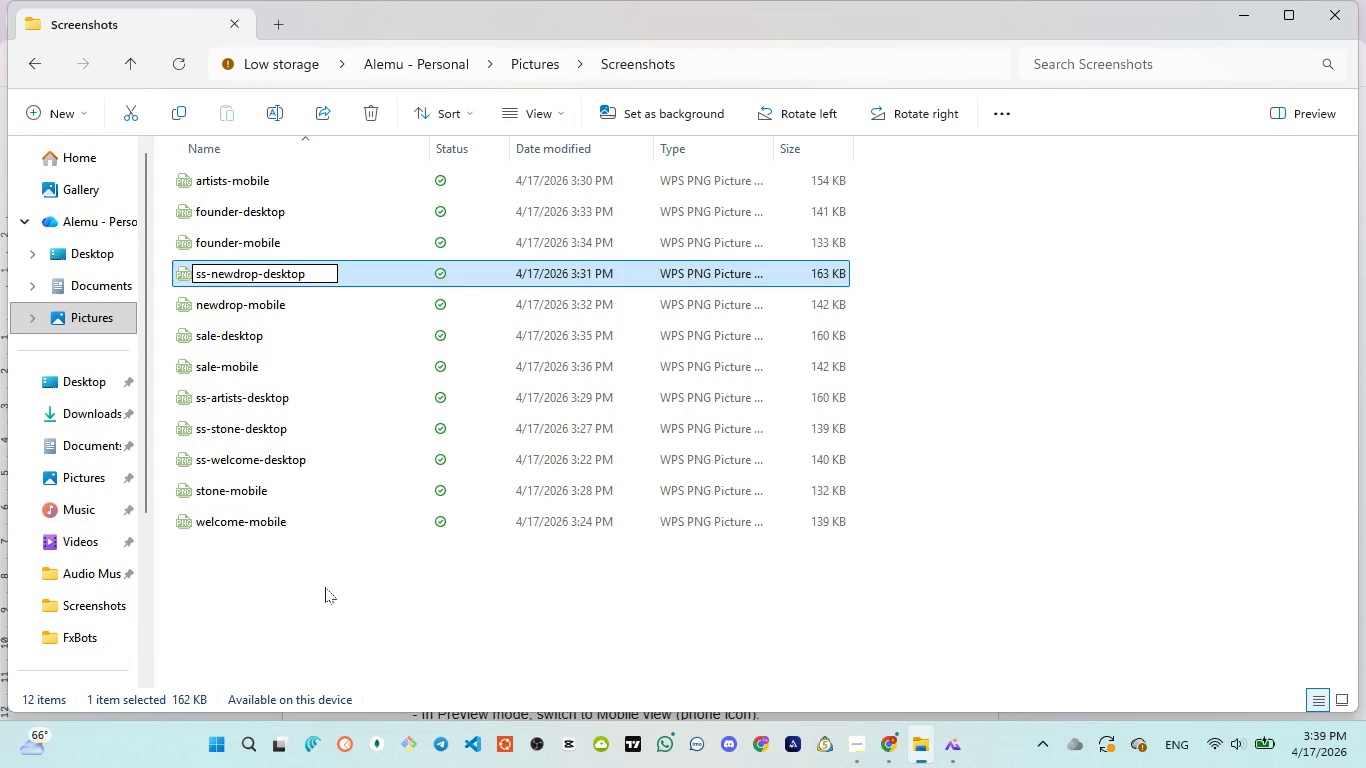 
left_click([325, 587])
 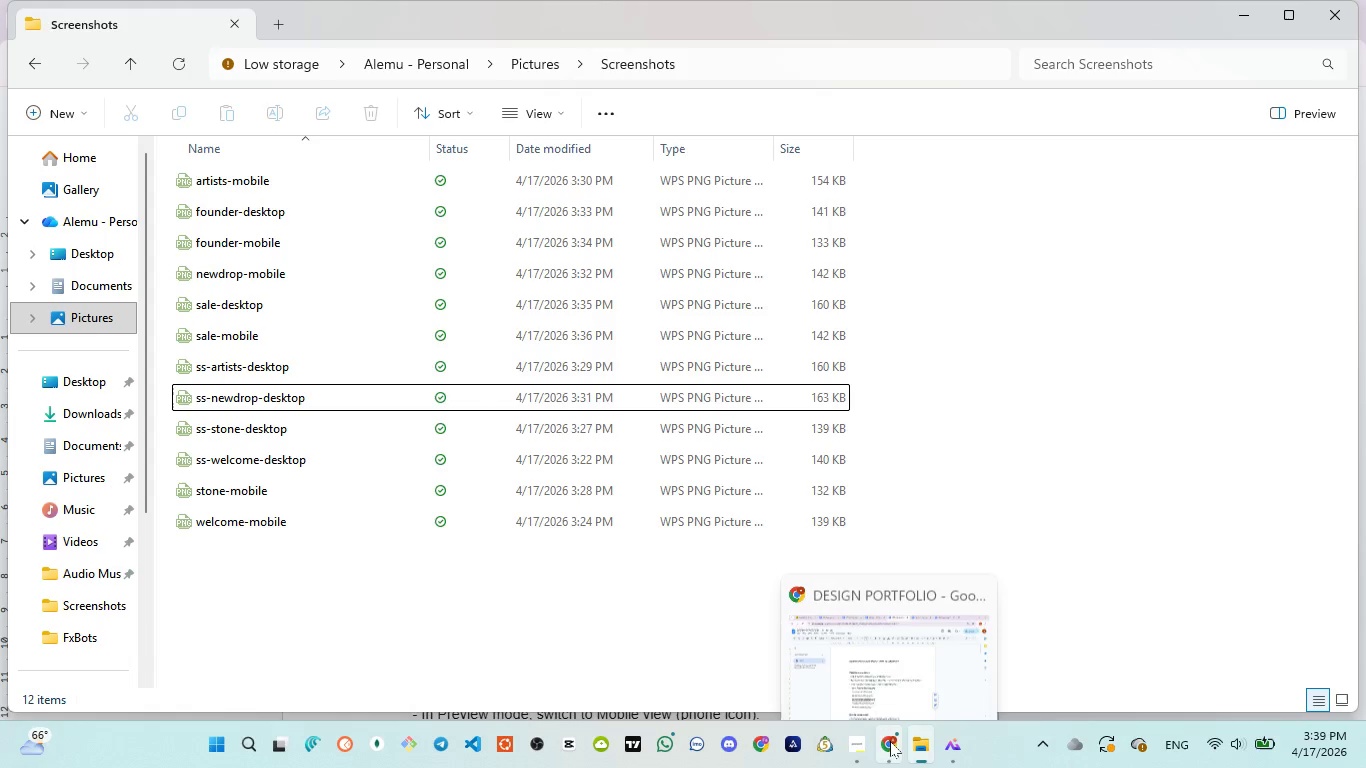 
left_click([879, 671])
 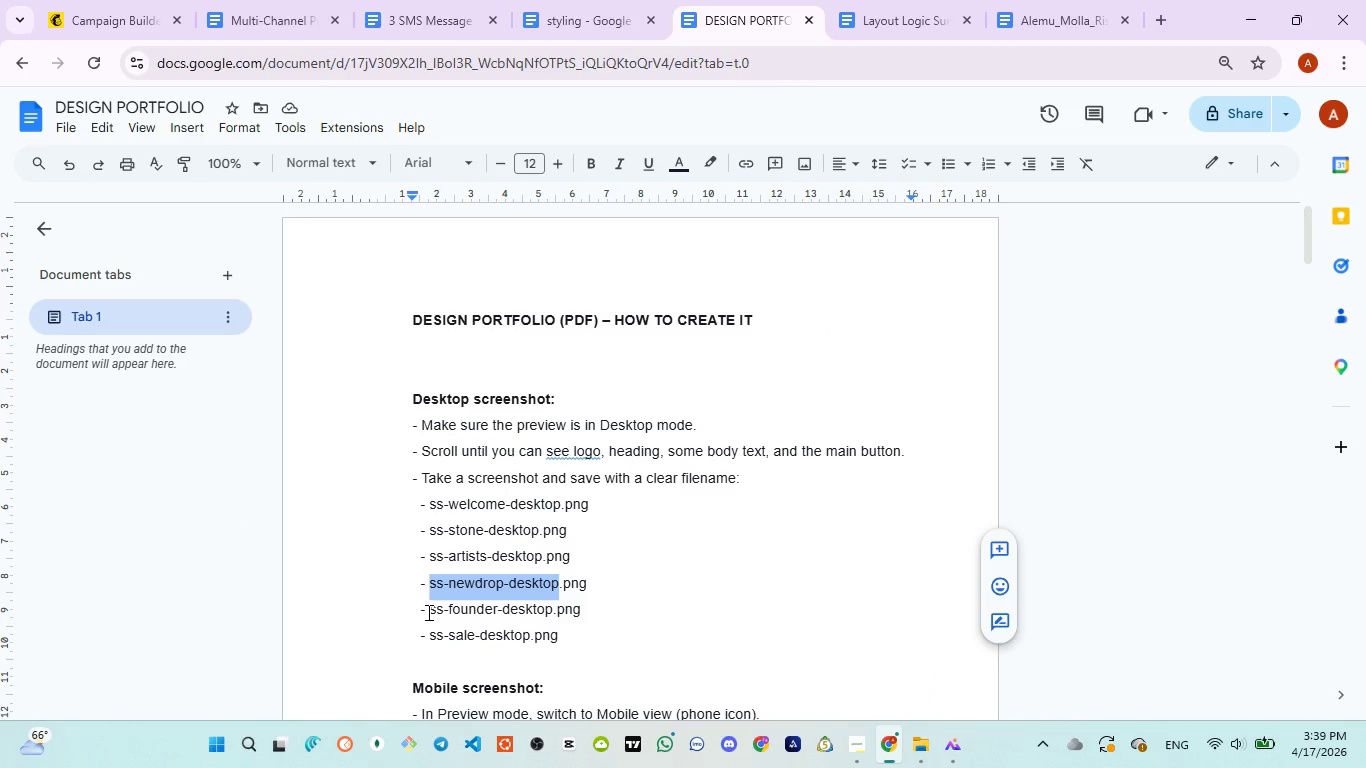 
left_click_drag(start_coordinate=[427, 611], to_coordinate=[553, 609])
 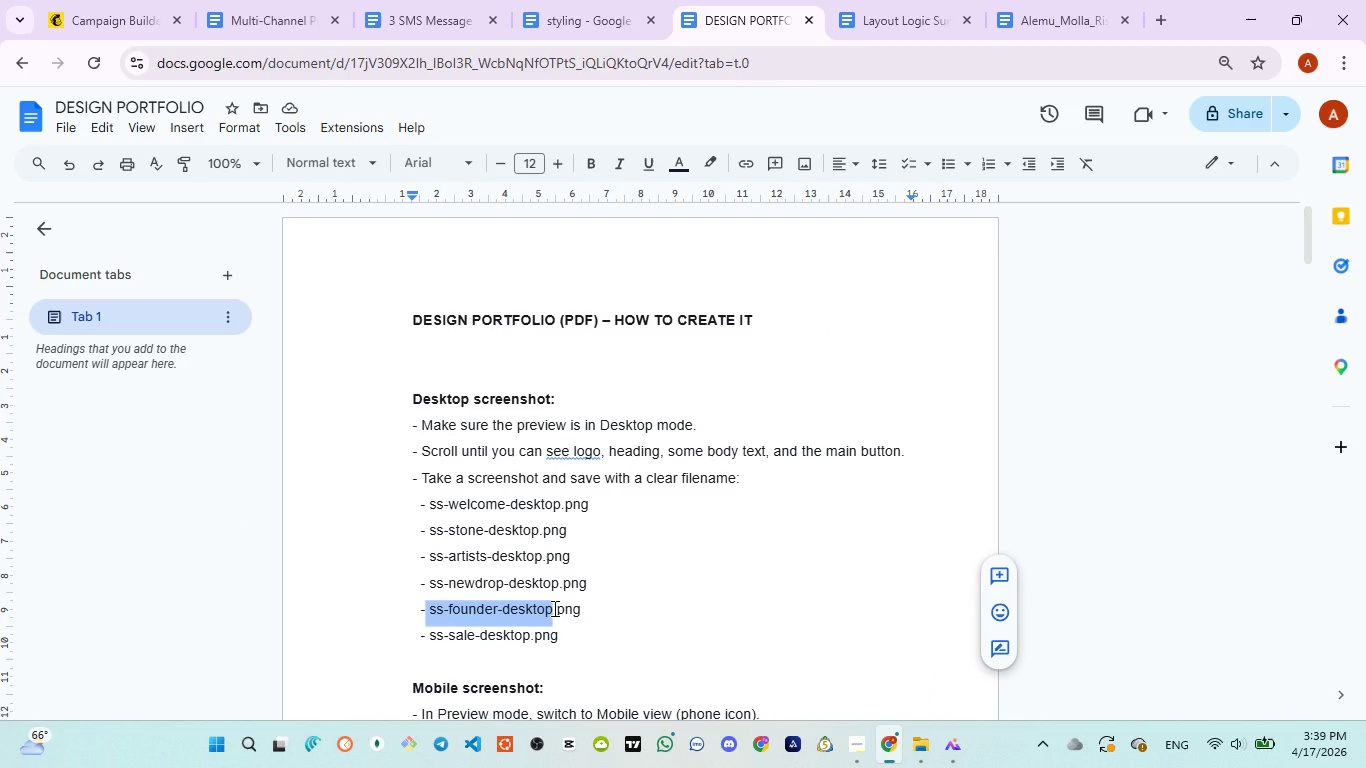 
key(Control+C)
 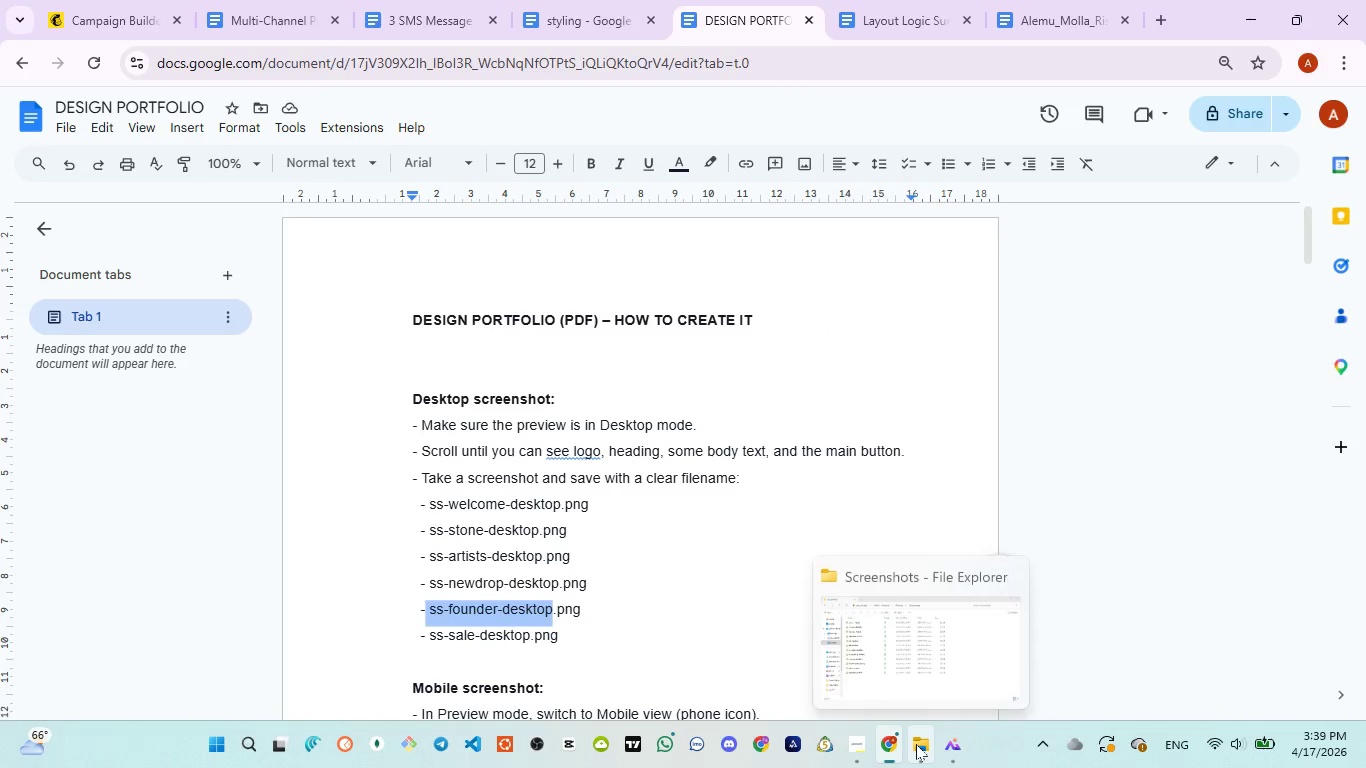 
left_click([920, 664])
 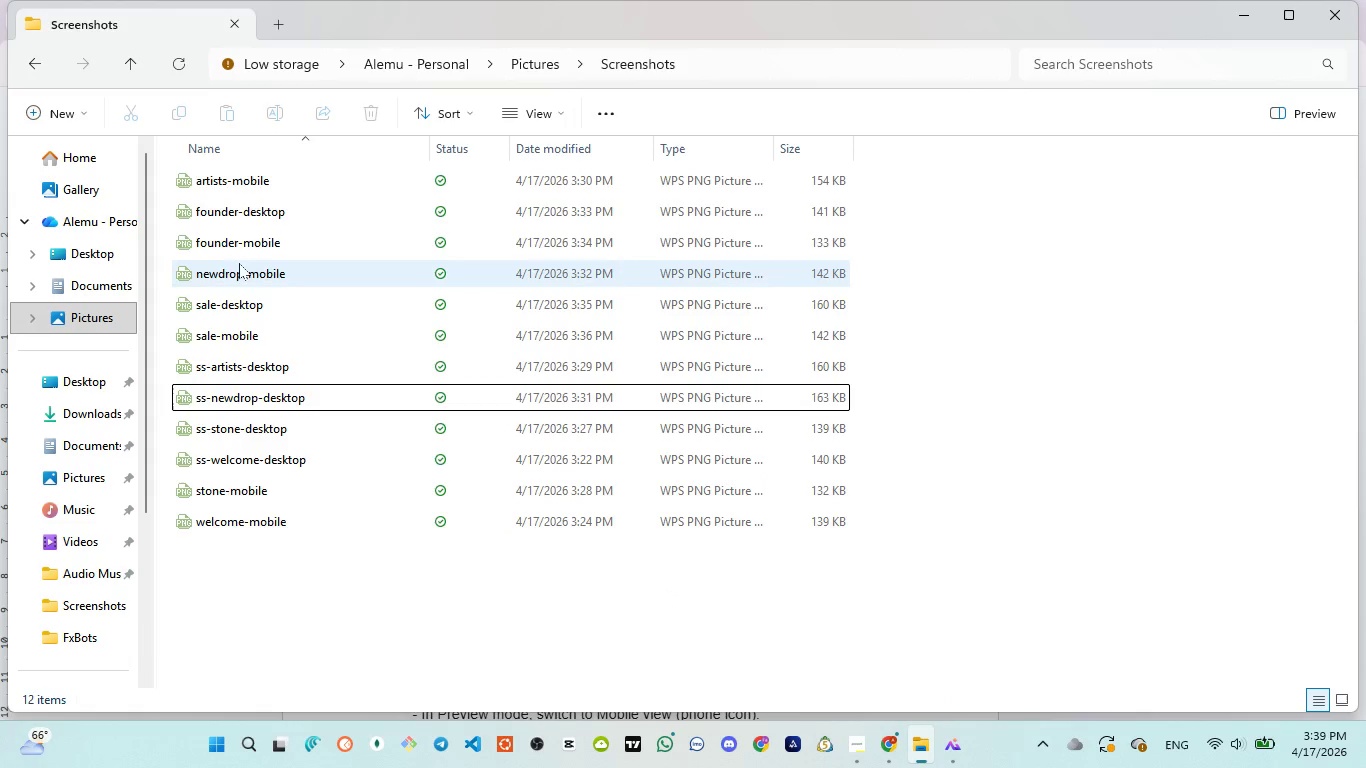 
left_click([242, 212])
 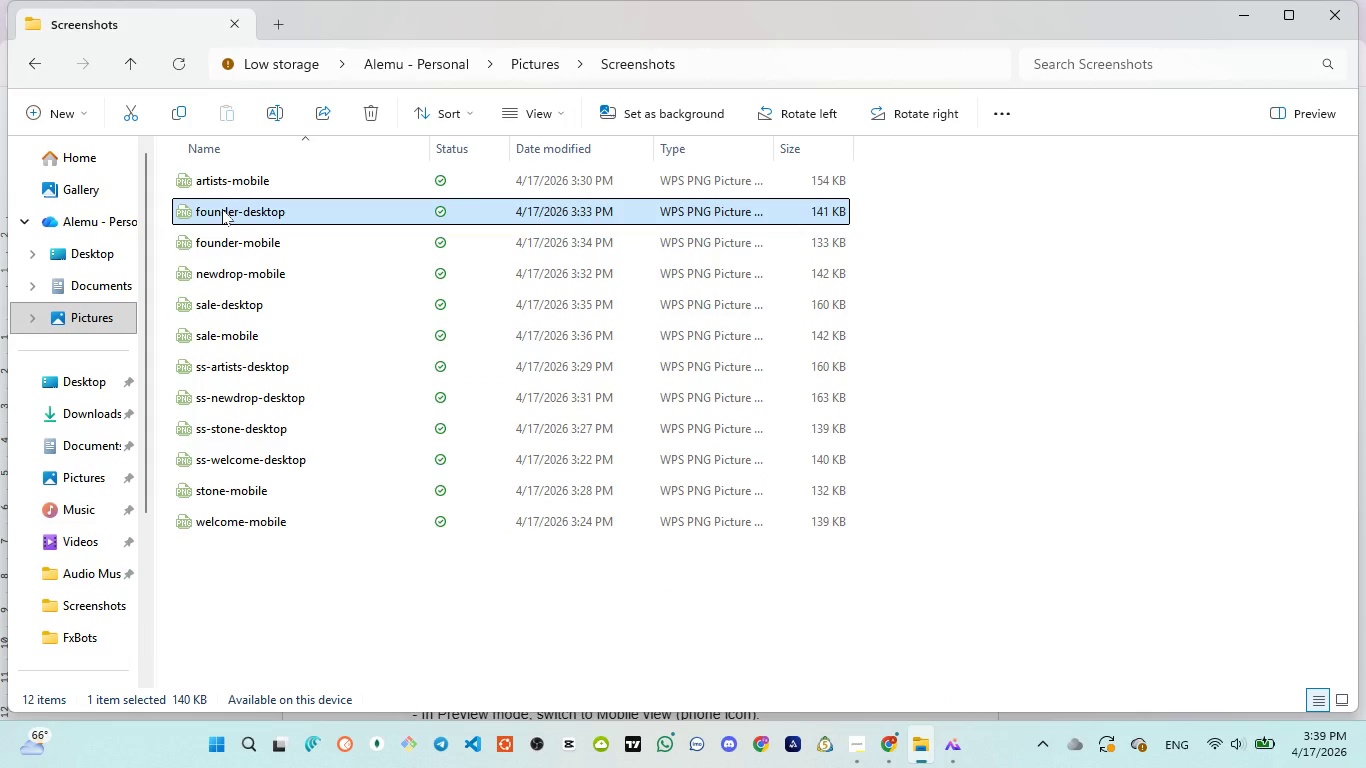 
left_click([222, 209])
 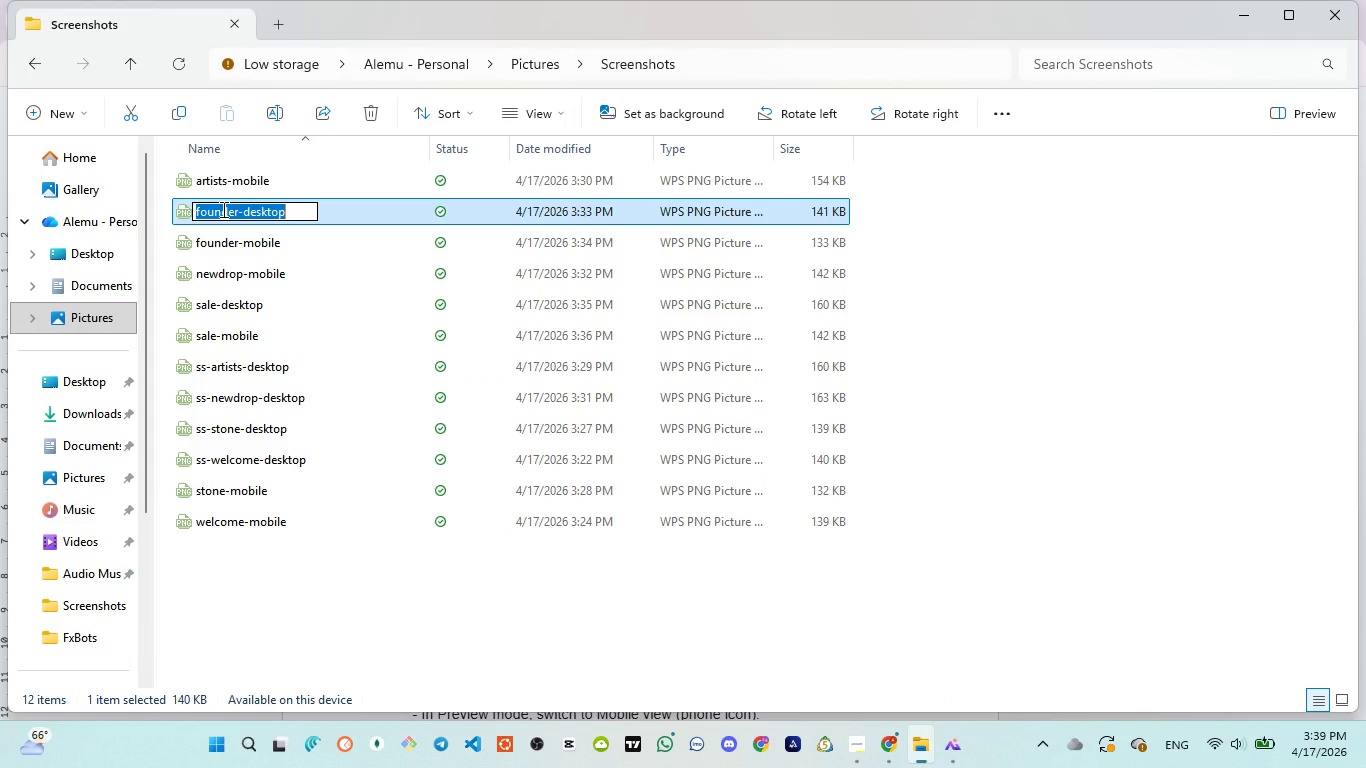 
key(Control+V)
 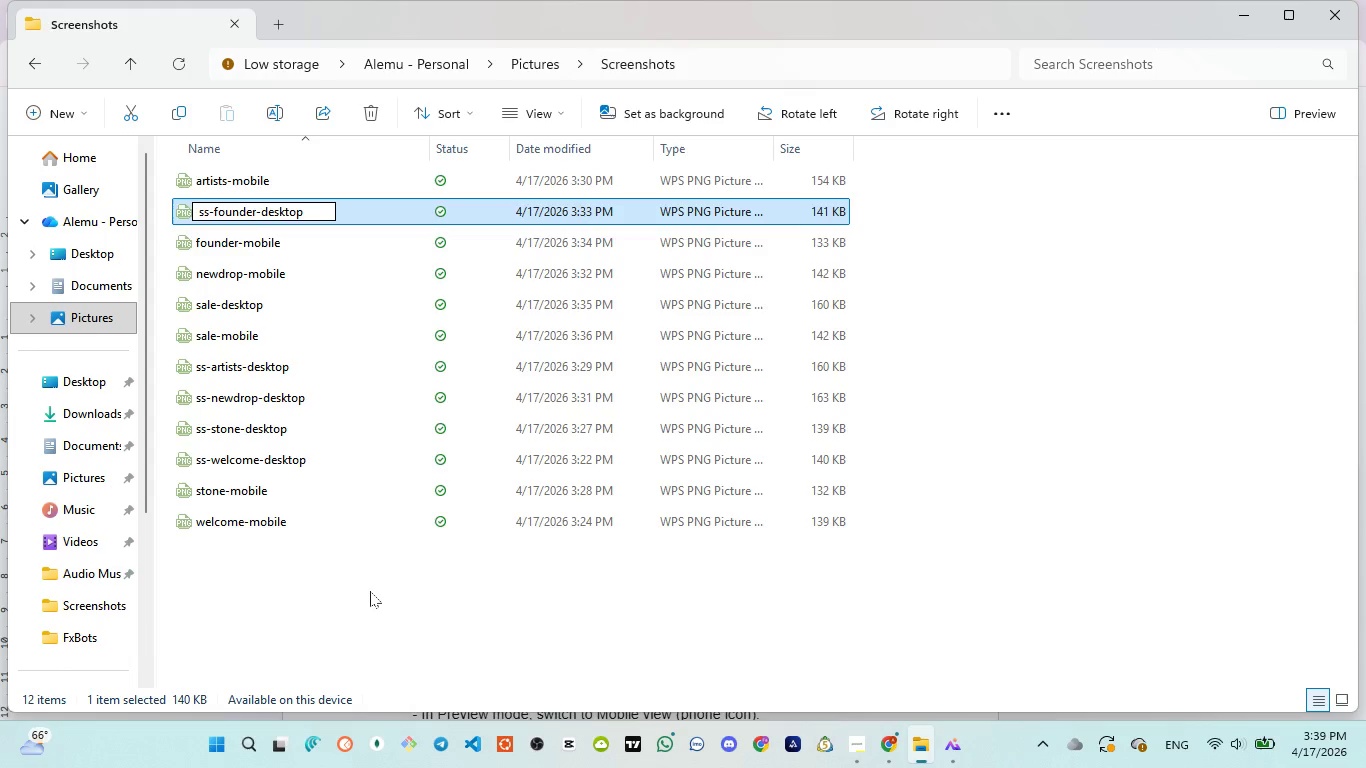 
left_click([370, 591])
 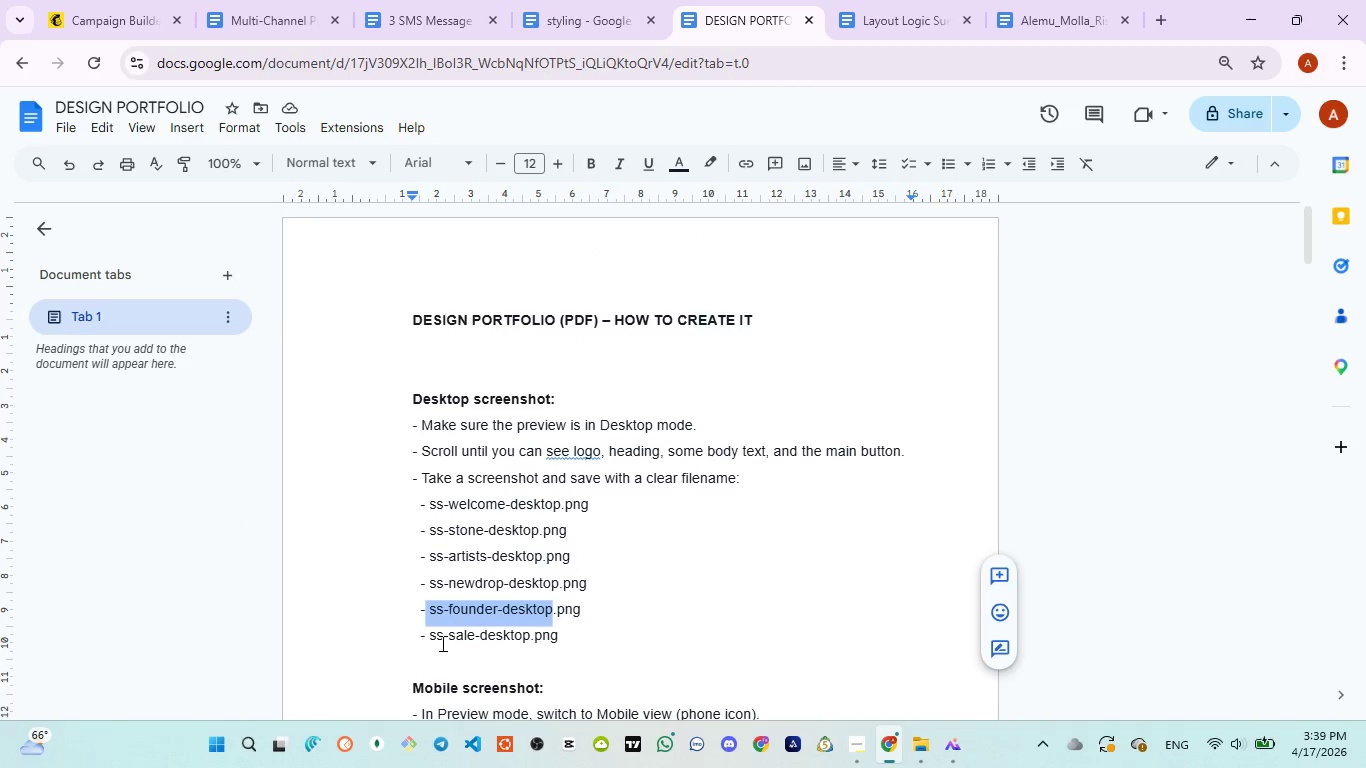 
left_click_drag(start_coordinate=[427, 635], to_coordinate=[531, 633])
 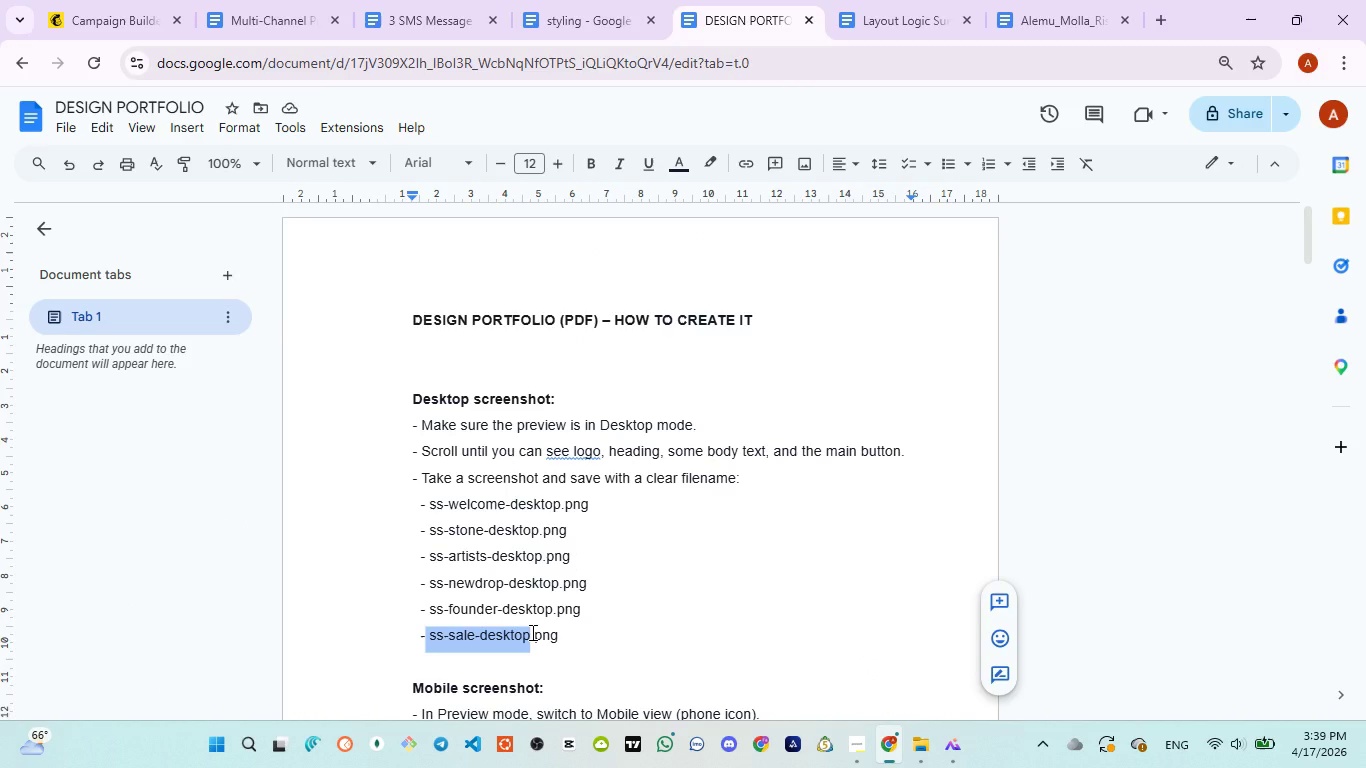 
key(Control+C)
 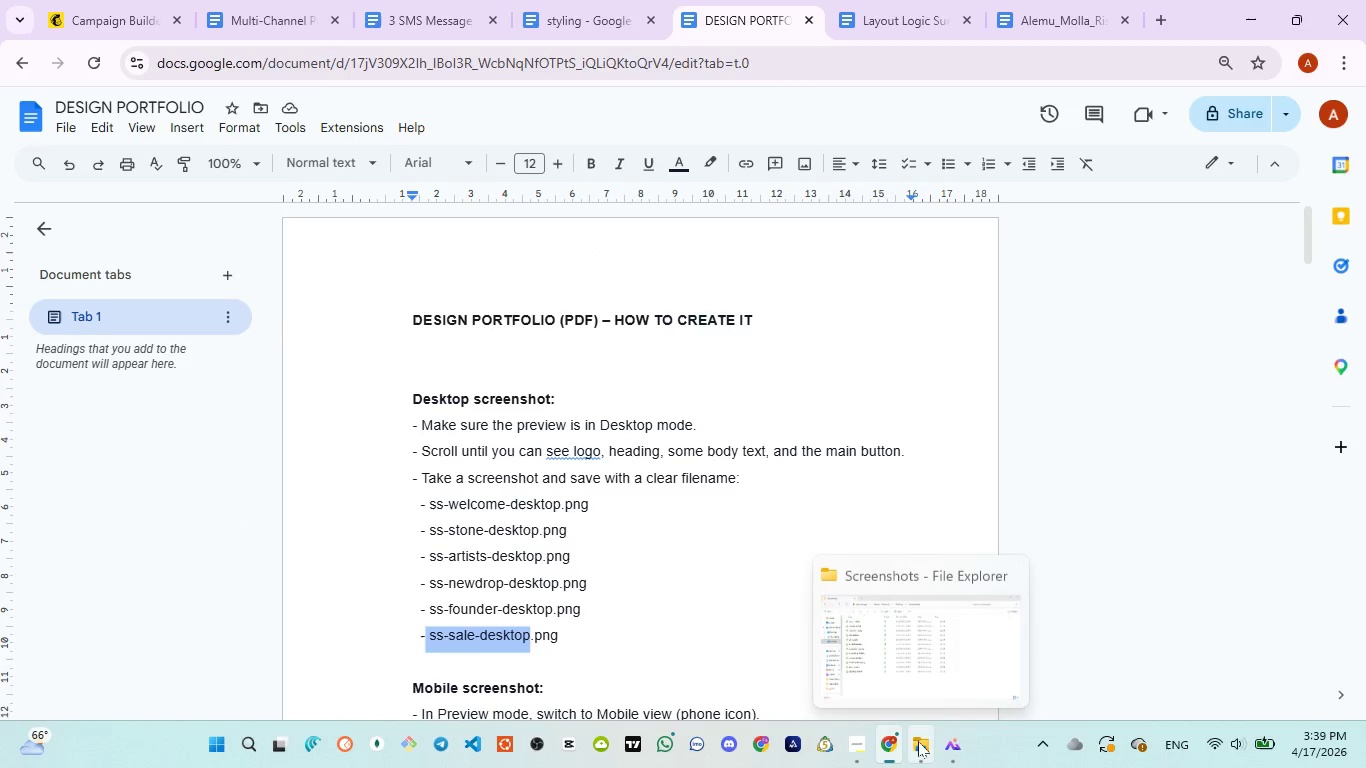 
left_click([898, 681])
 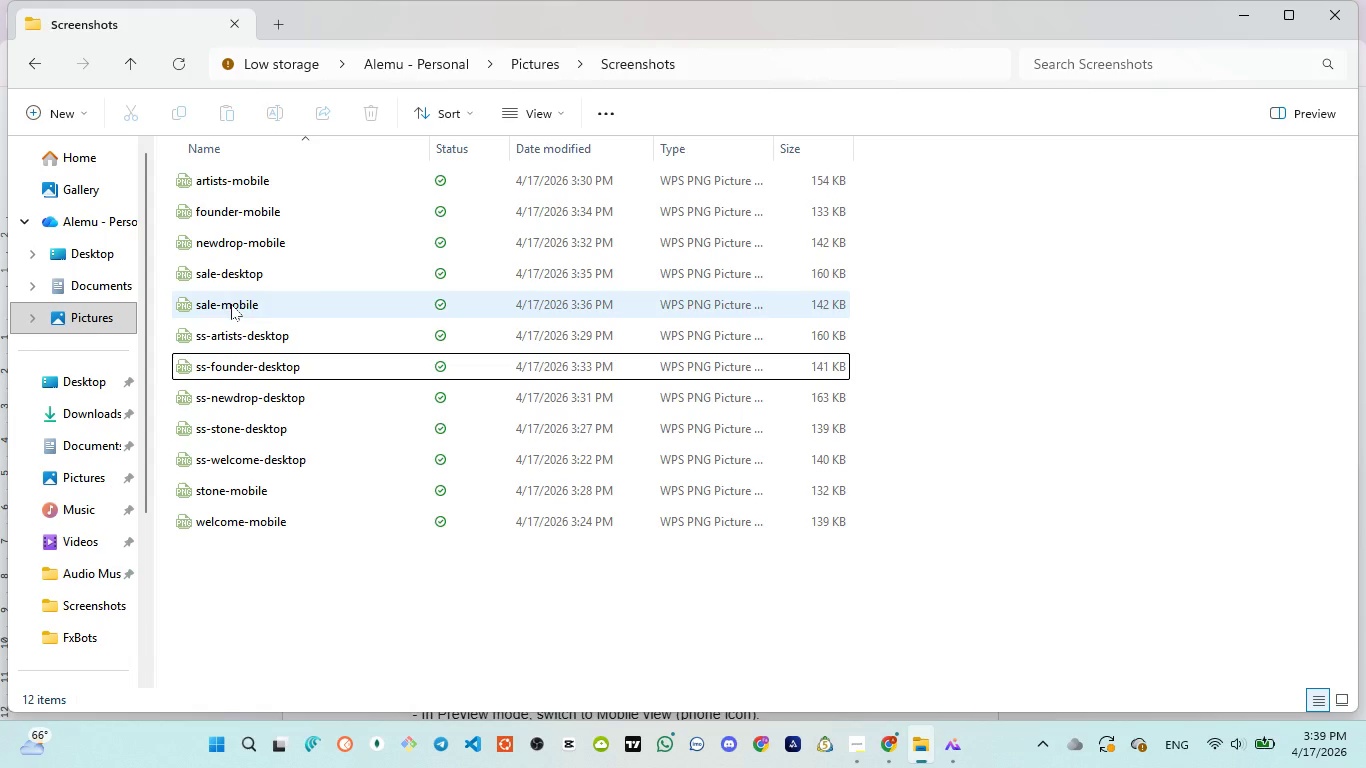 
left_click([231, 278])
 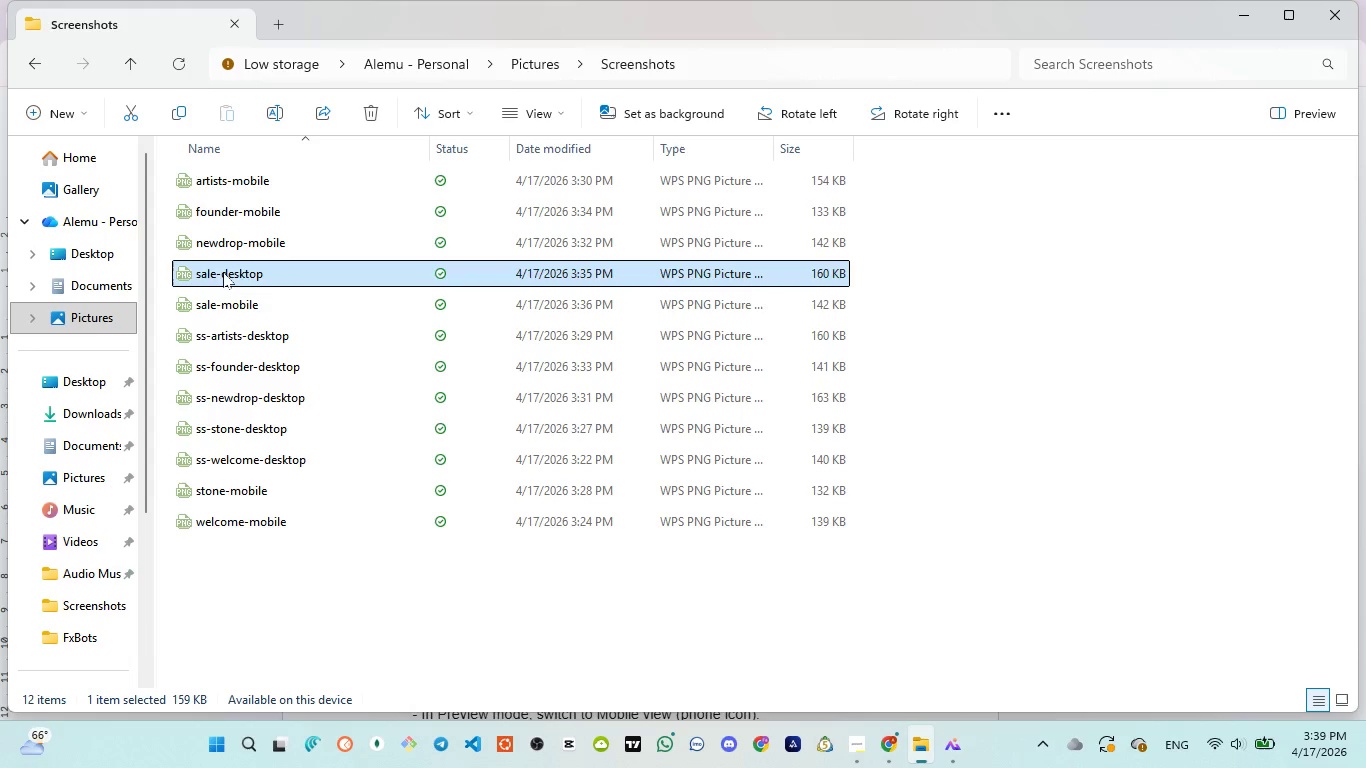 
left_click([223, 272])
 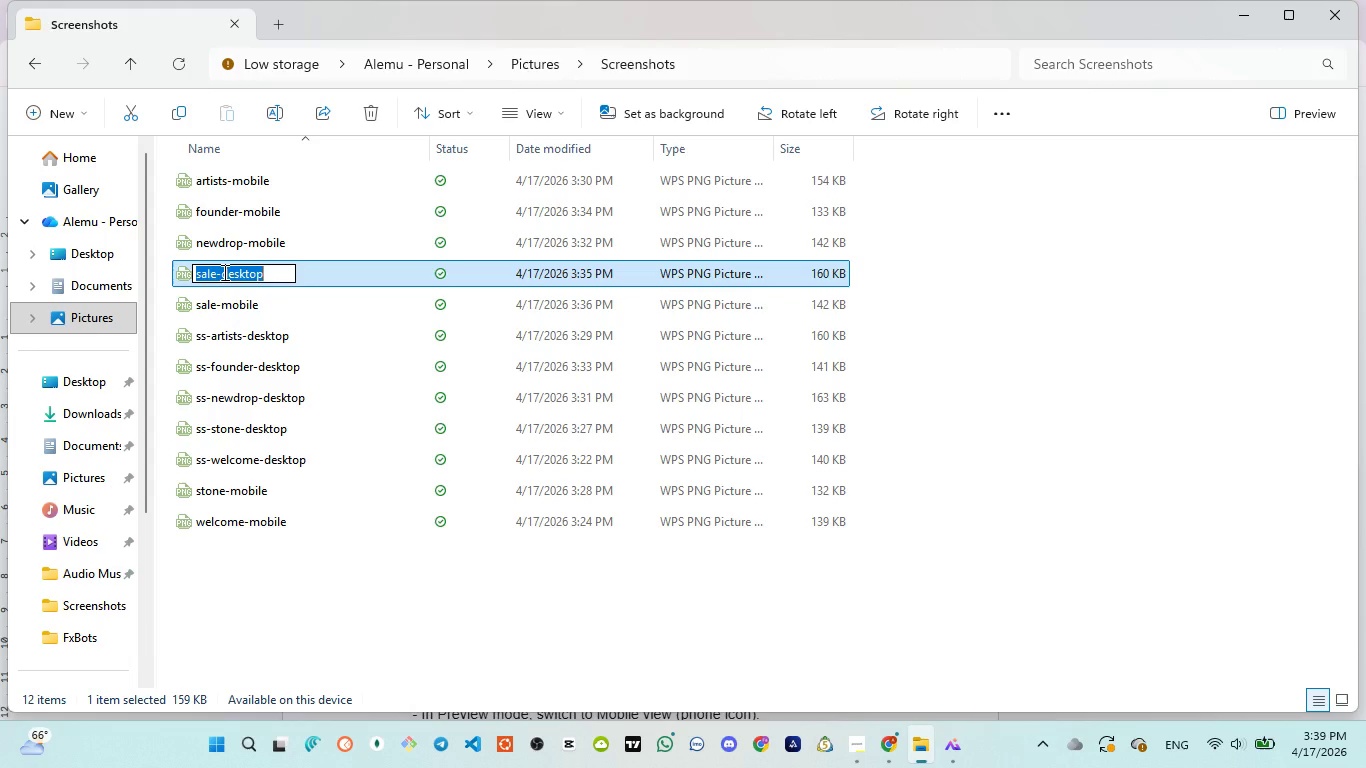 
key(Control+V)
 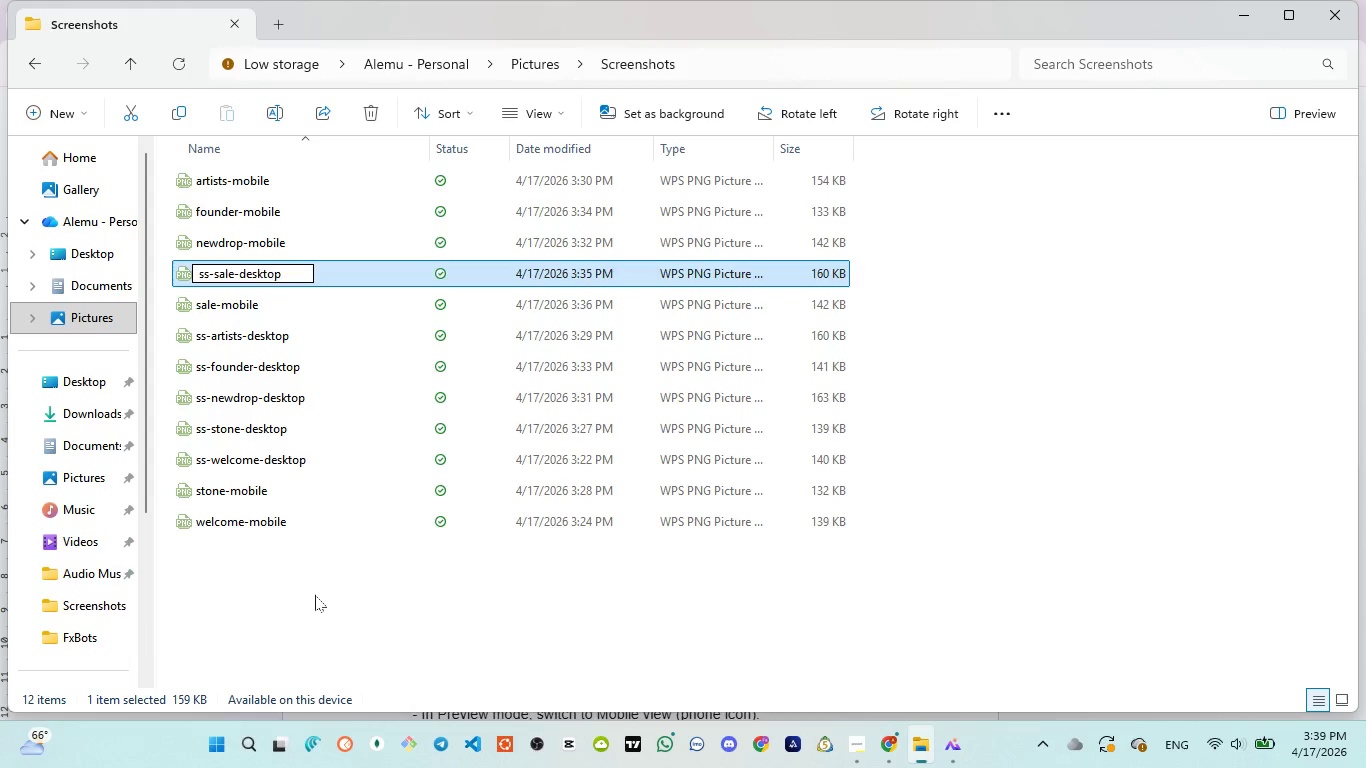 
left_click([315, 595])
 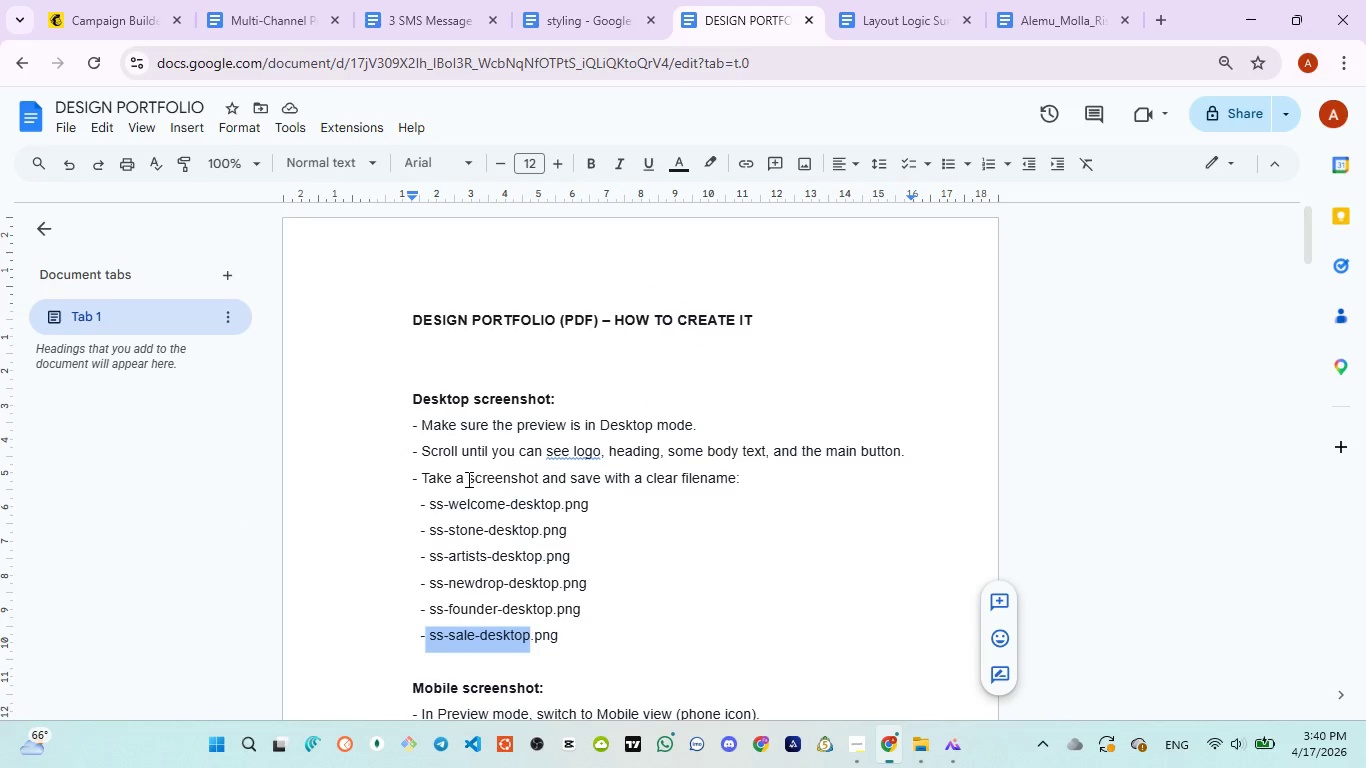 
scroll: coordinate [437, 464], scroll_direction: down, amount: 2.0
 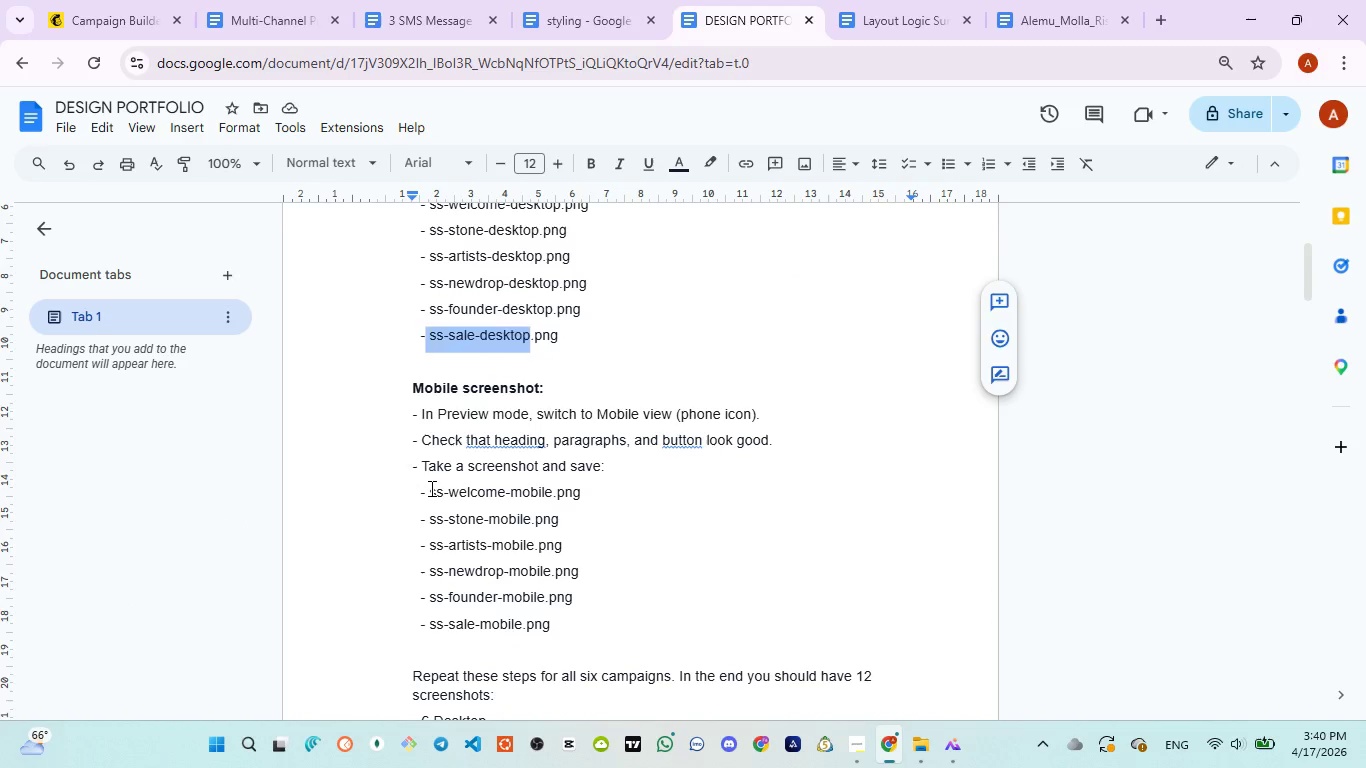 
left_click_drag(start_coordinate=[430, 488], to_coordinate=[552, 489])
 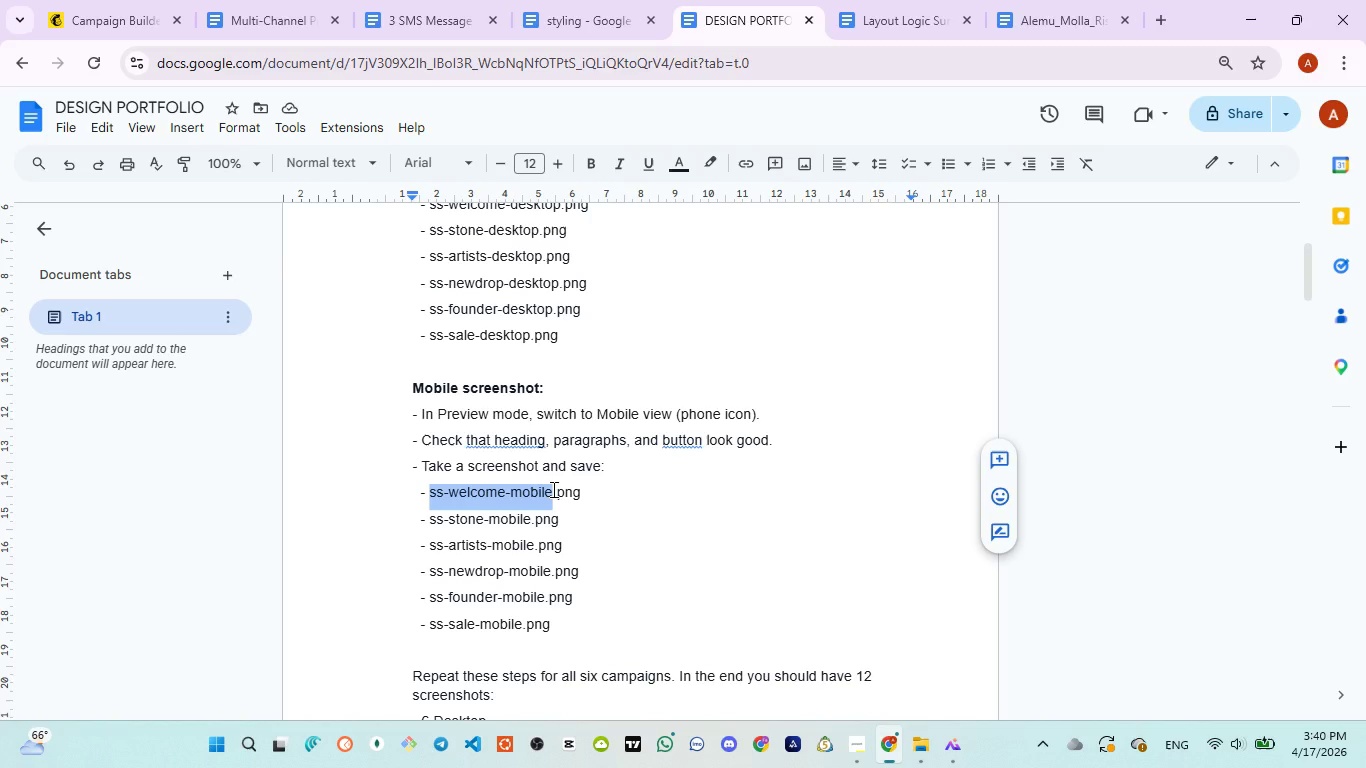 
key(Control+C)
 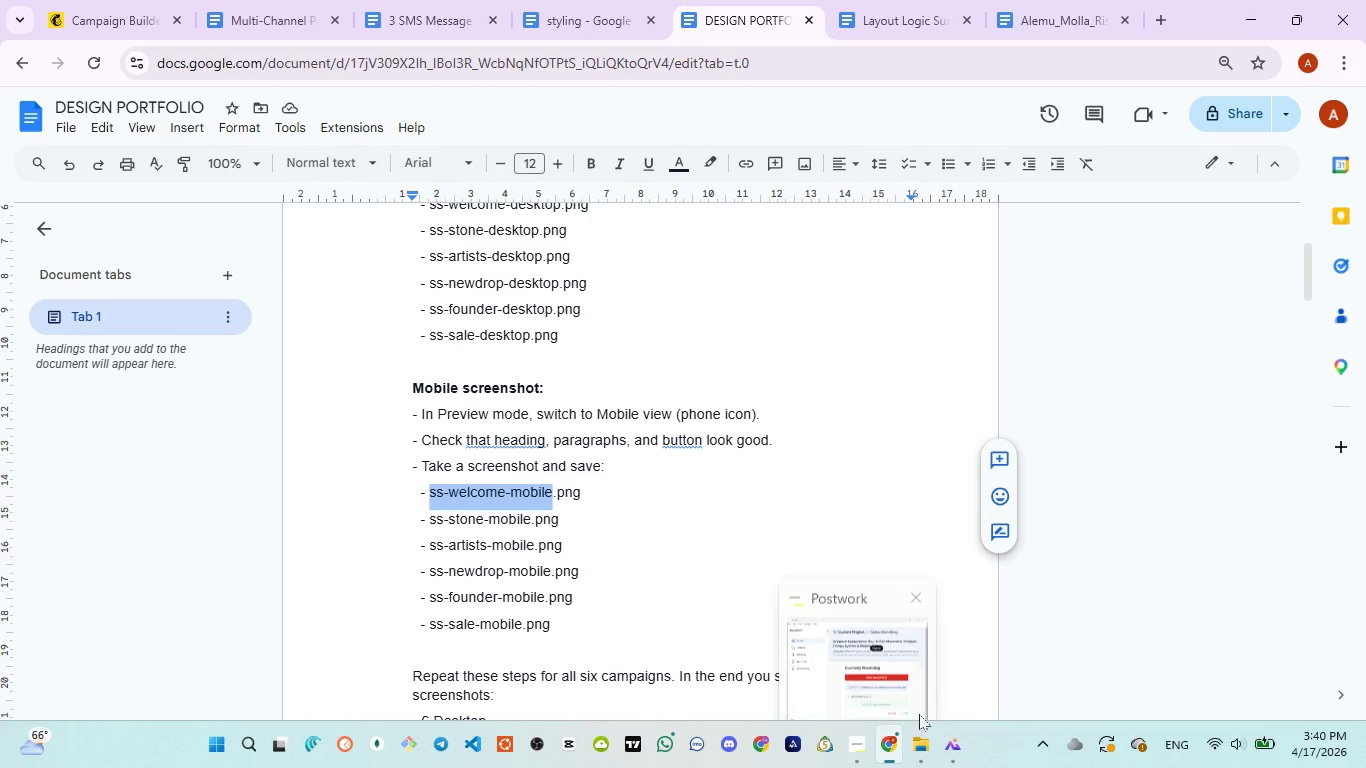 
mouse_move([919, 721])
 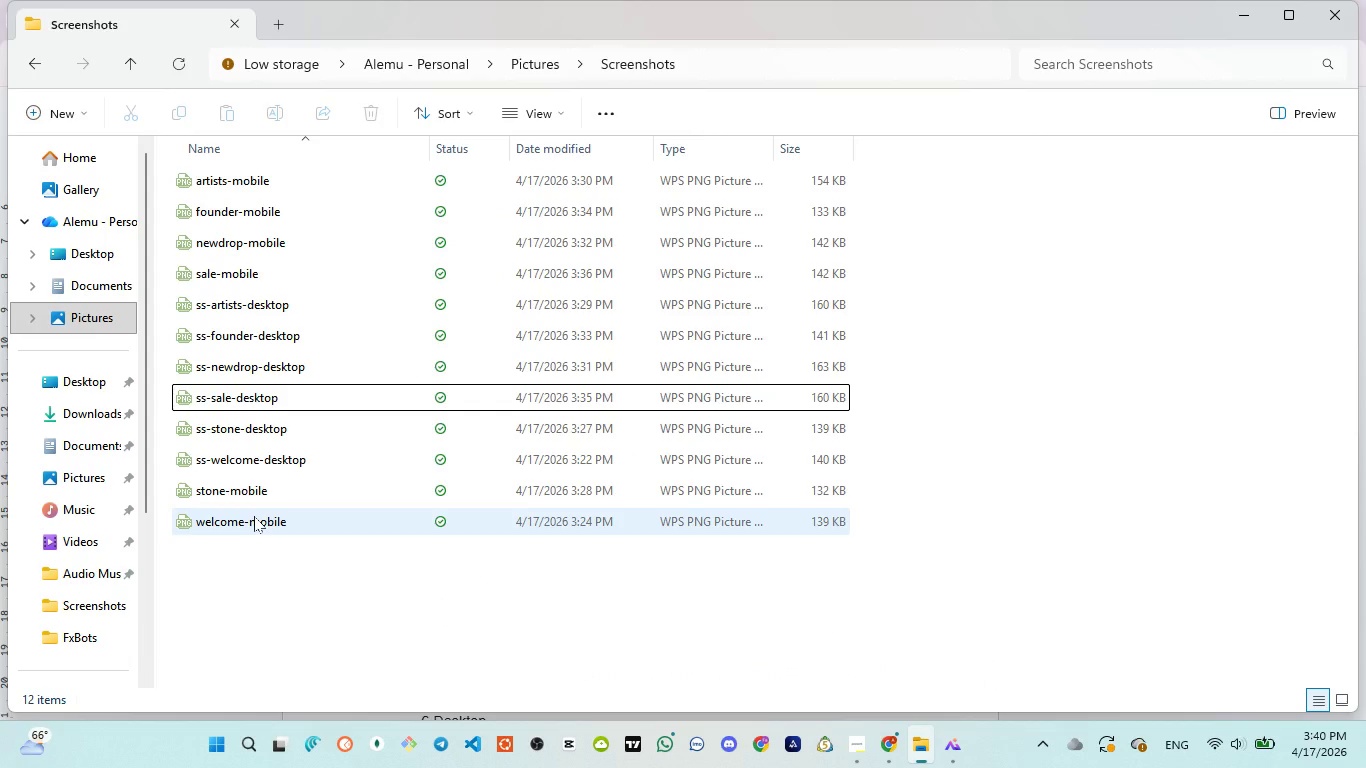 
double_click([249, 521])
 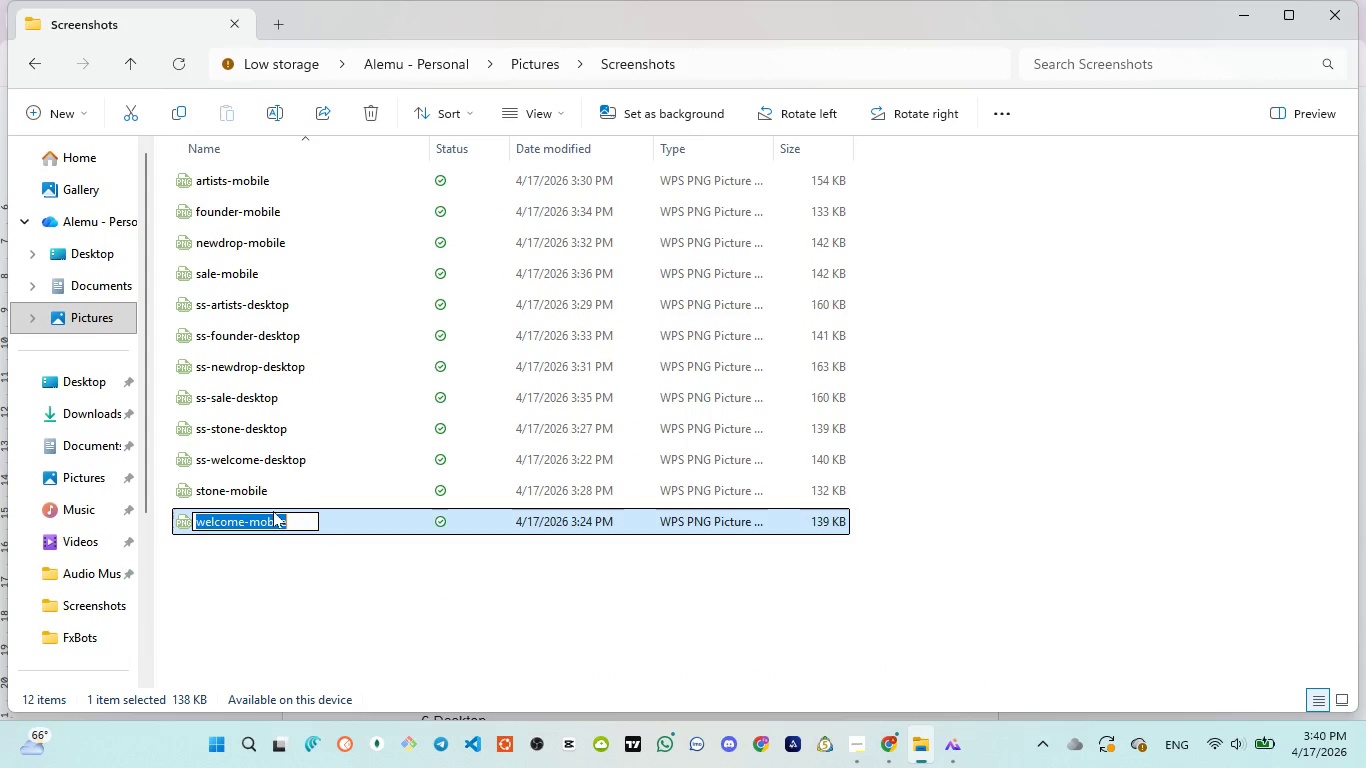 
key(Control+V)
 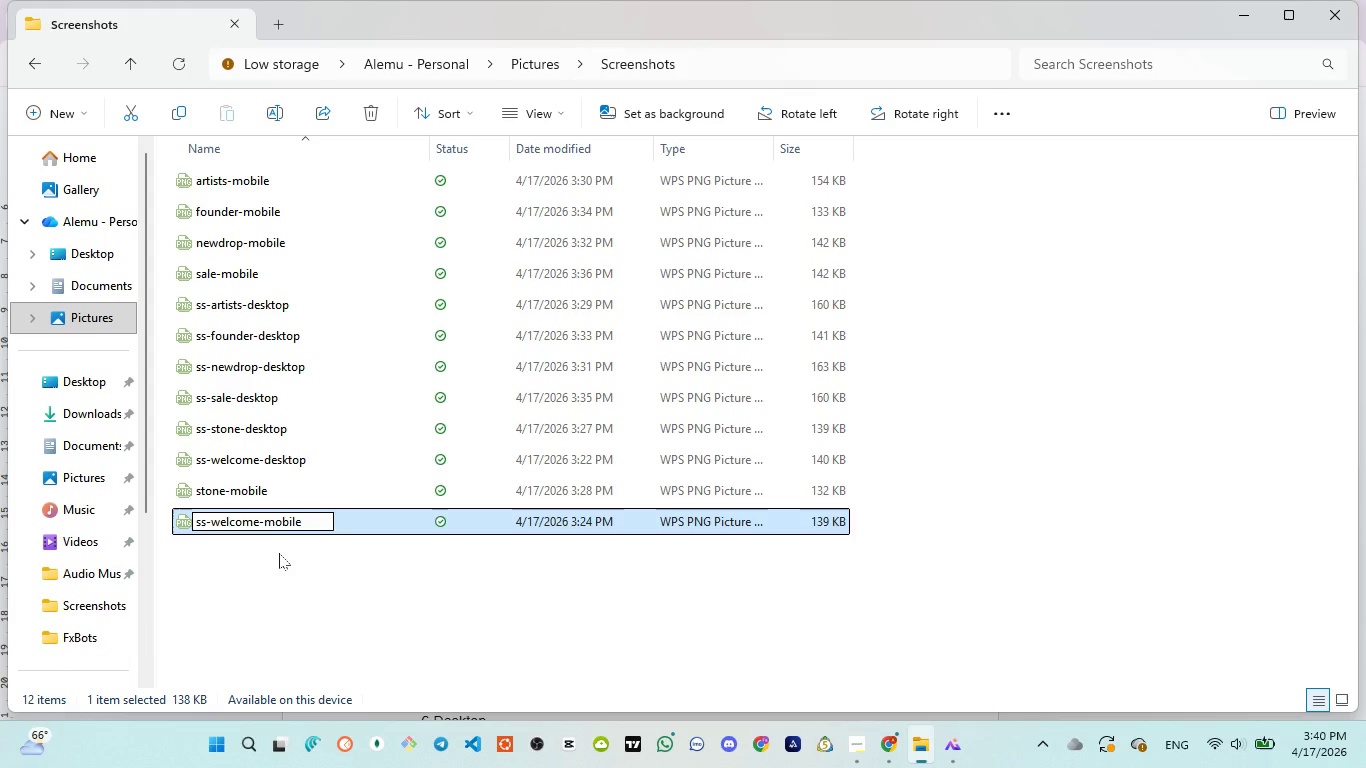 
left_click([279, 553])
 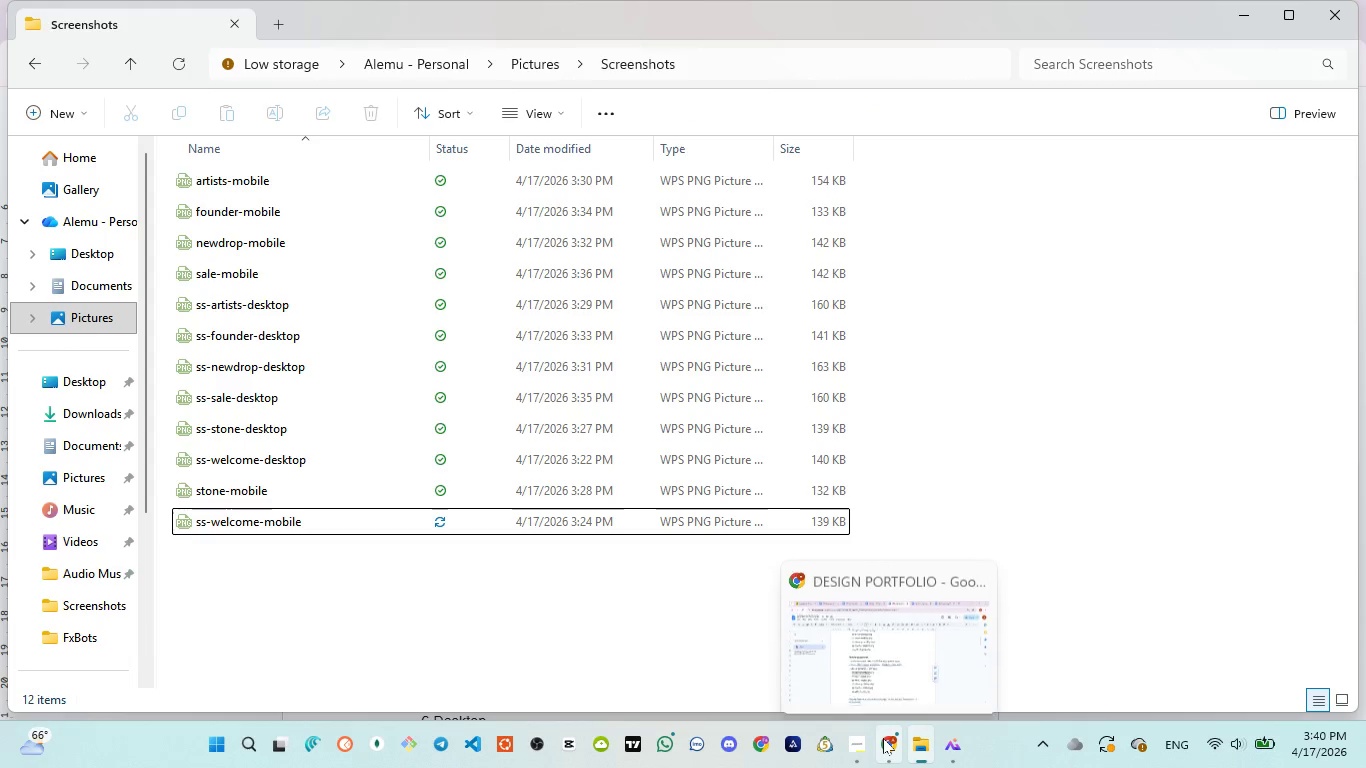 
left_click([856, 662])
 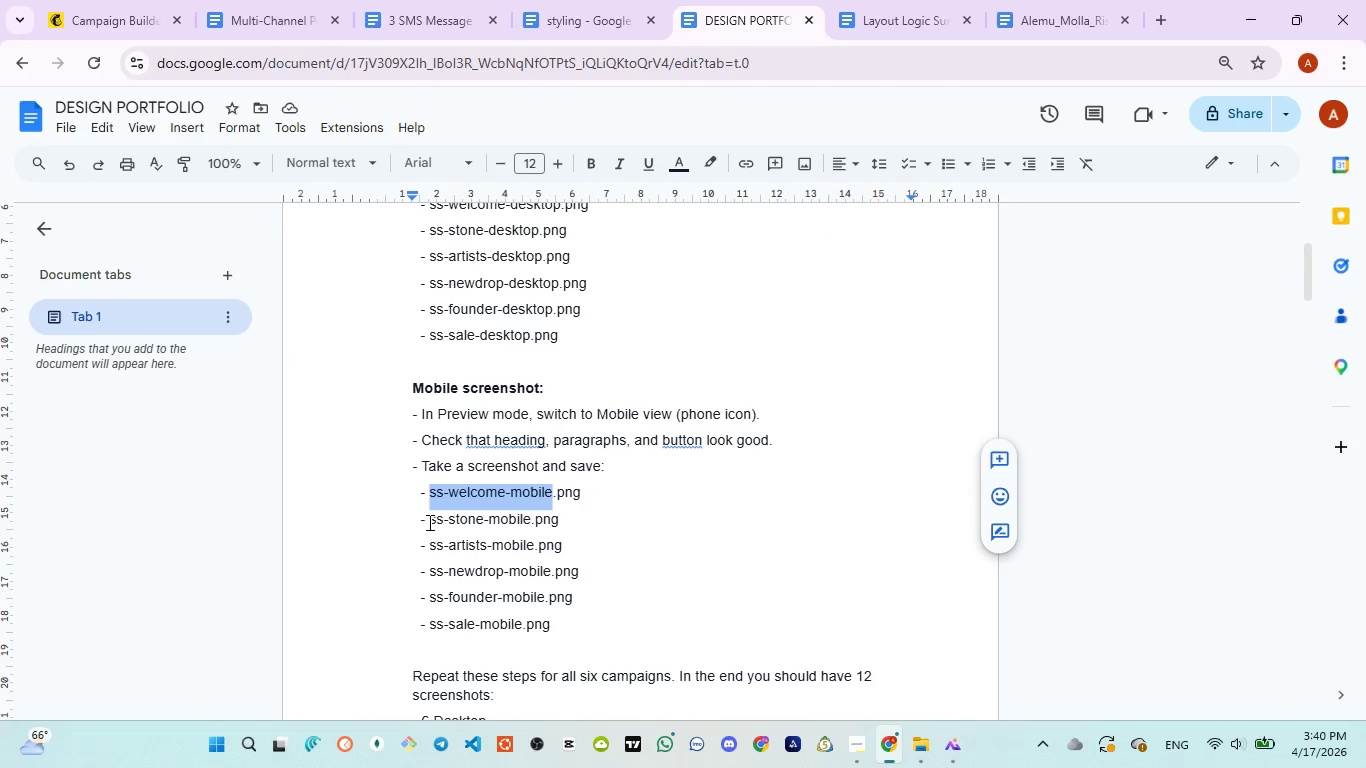 
left_click_drag(start_coordinate=[427, 523], to_coordinate=[530, 516])
 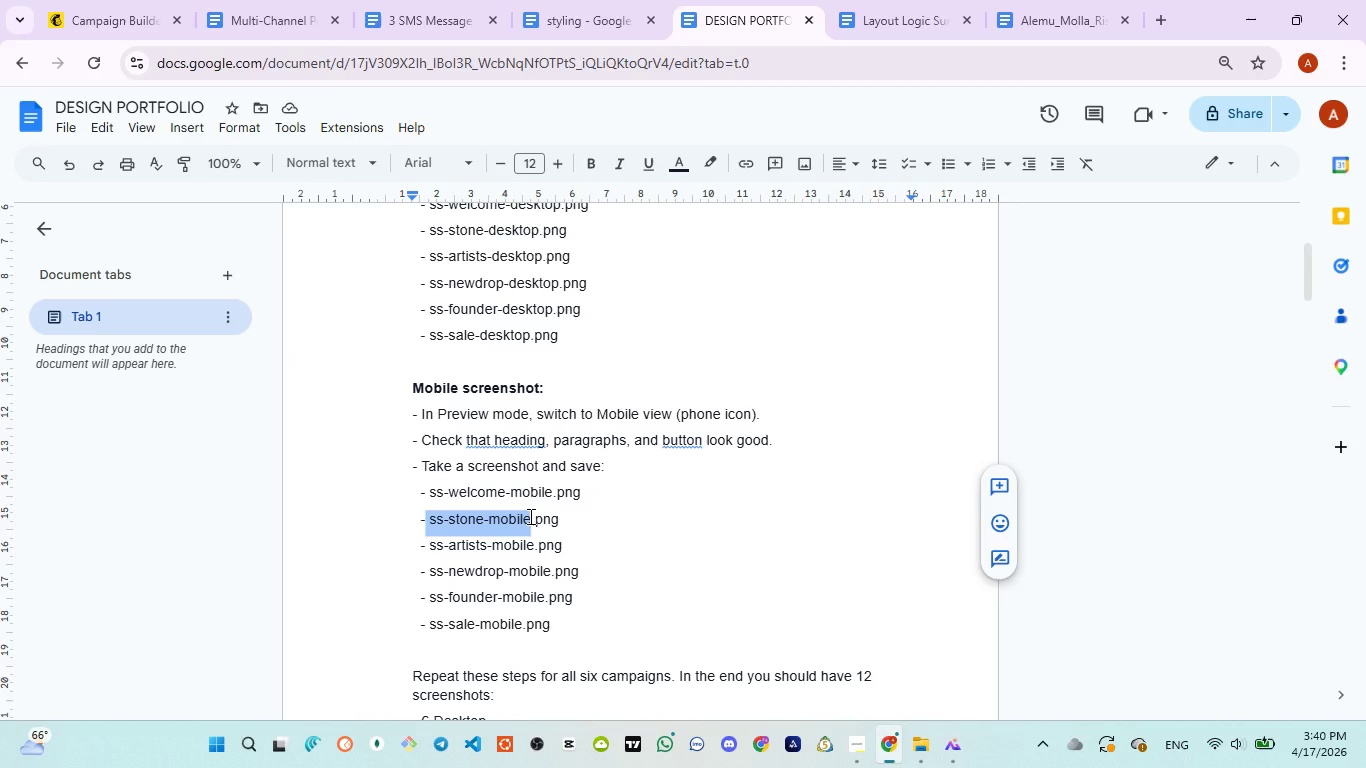 
key(Control+C)
 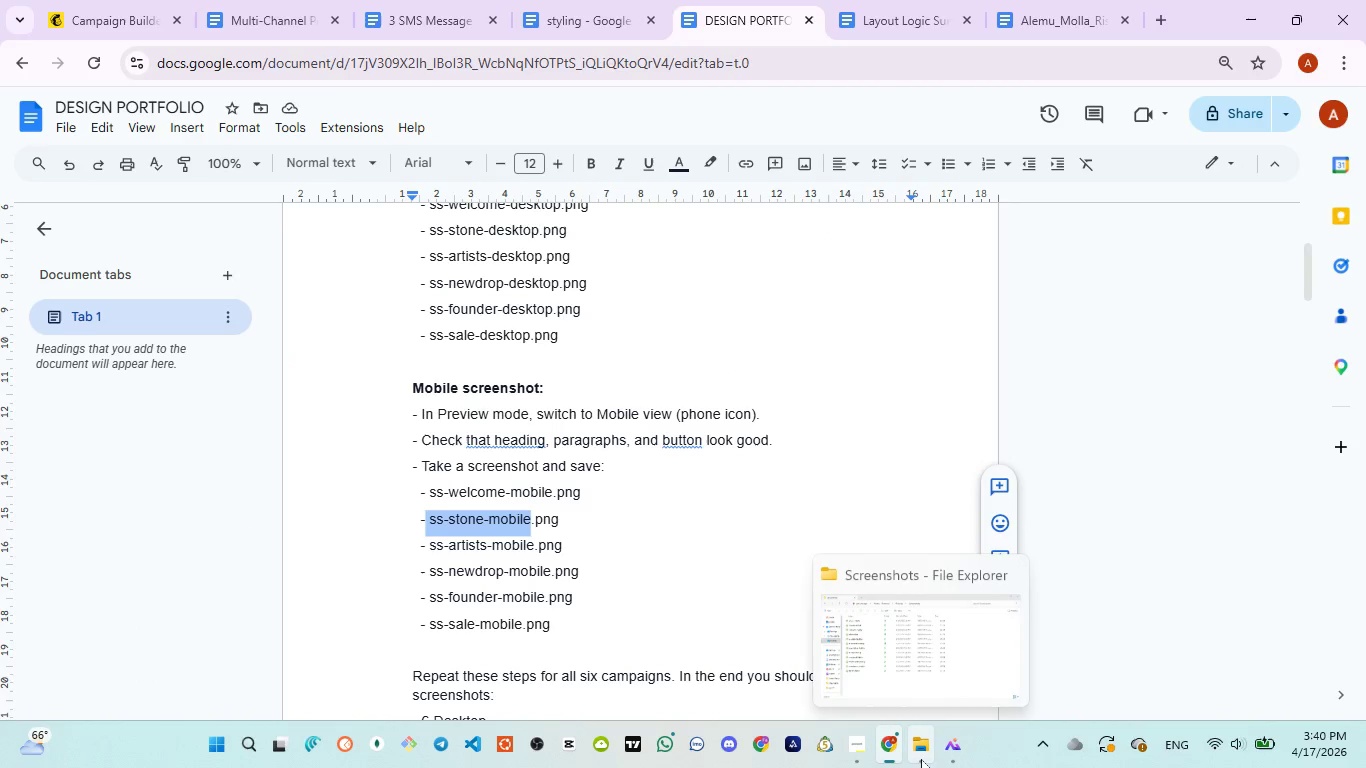 
left_click([908, 695])
 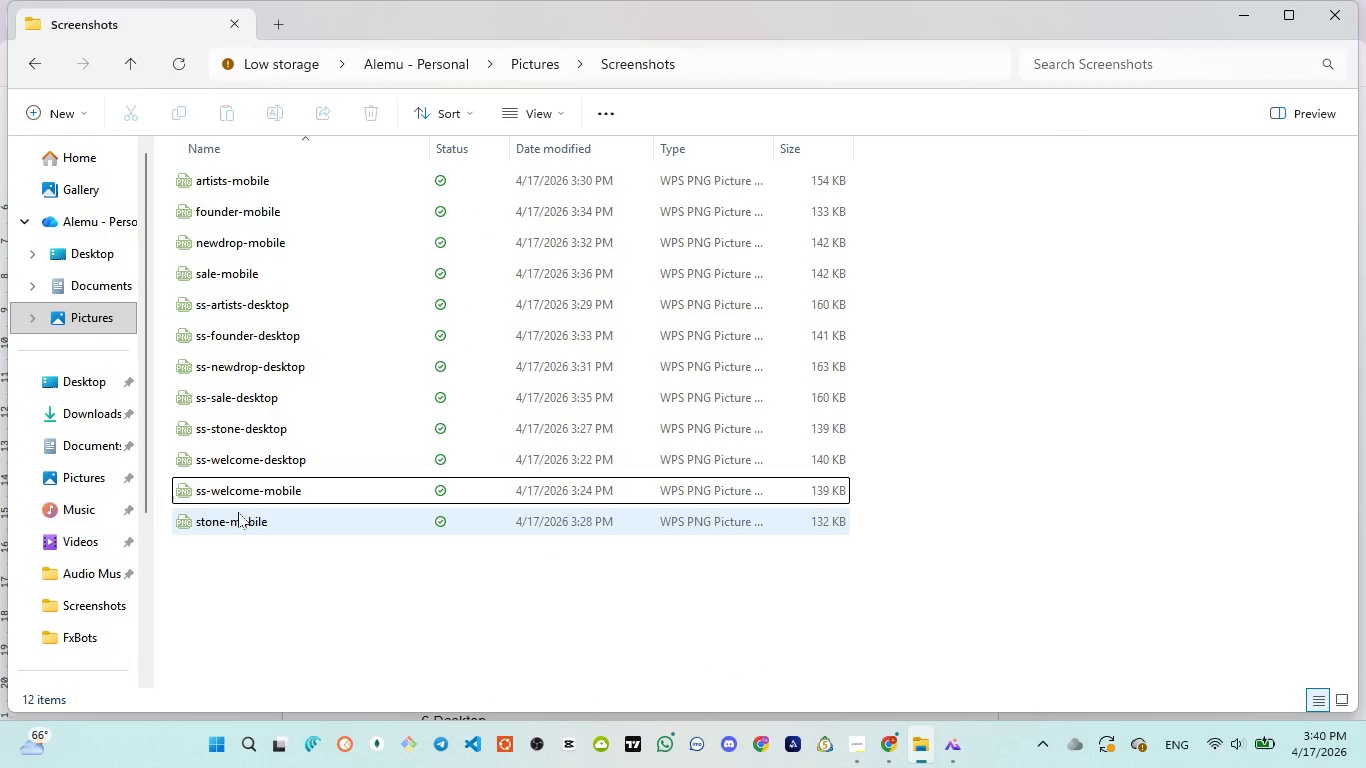 
left_click([234, 515])
 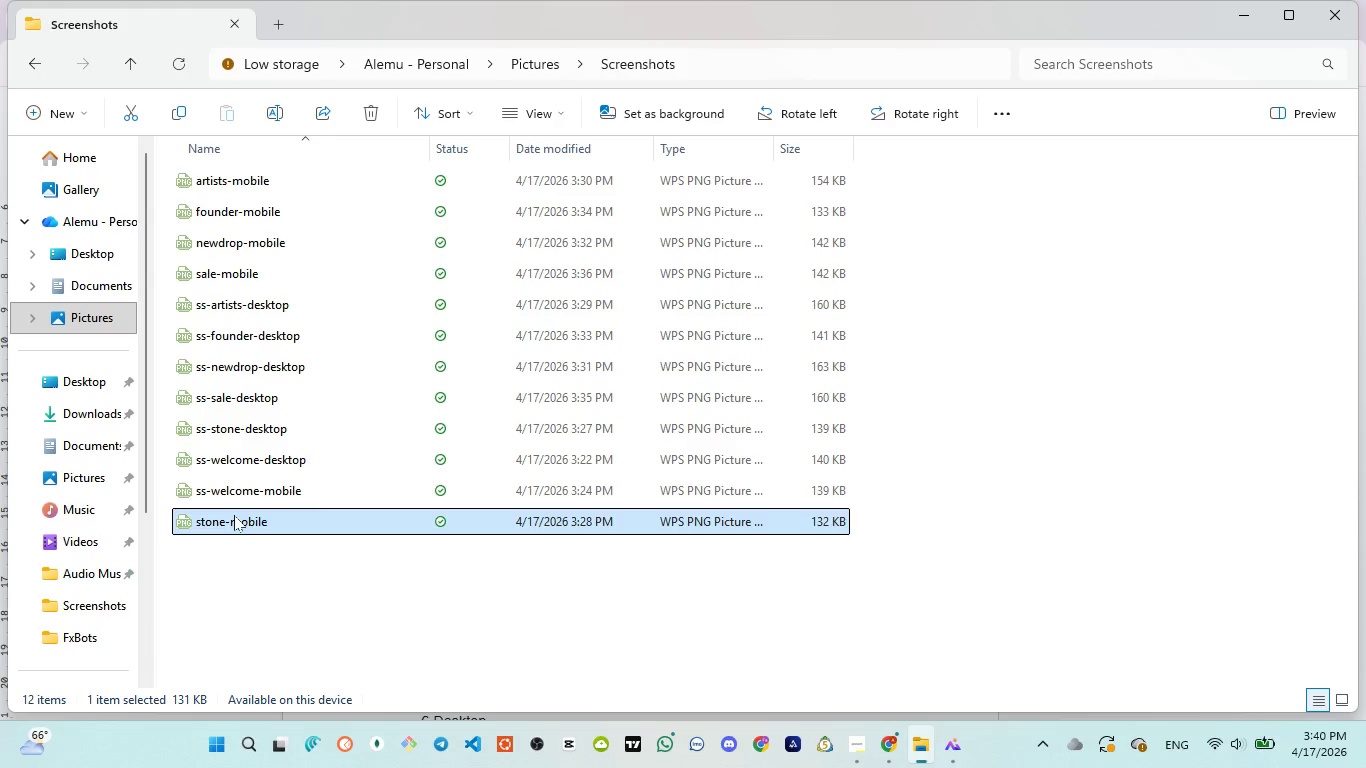 
left_click([234, 515])
 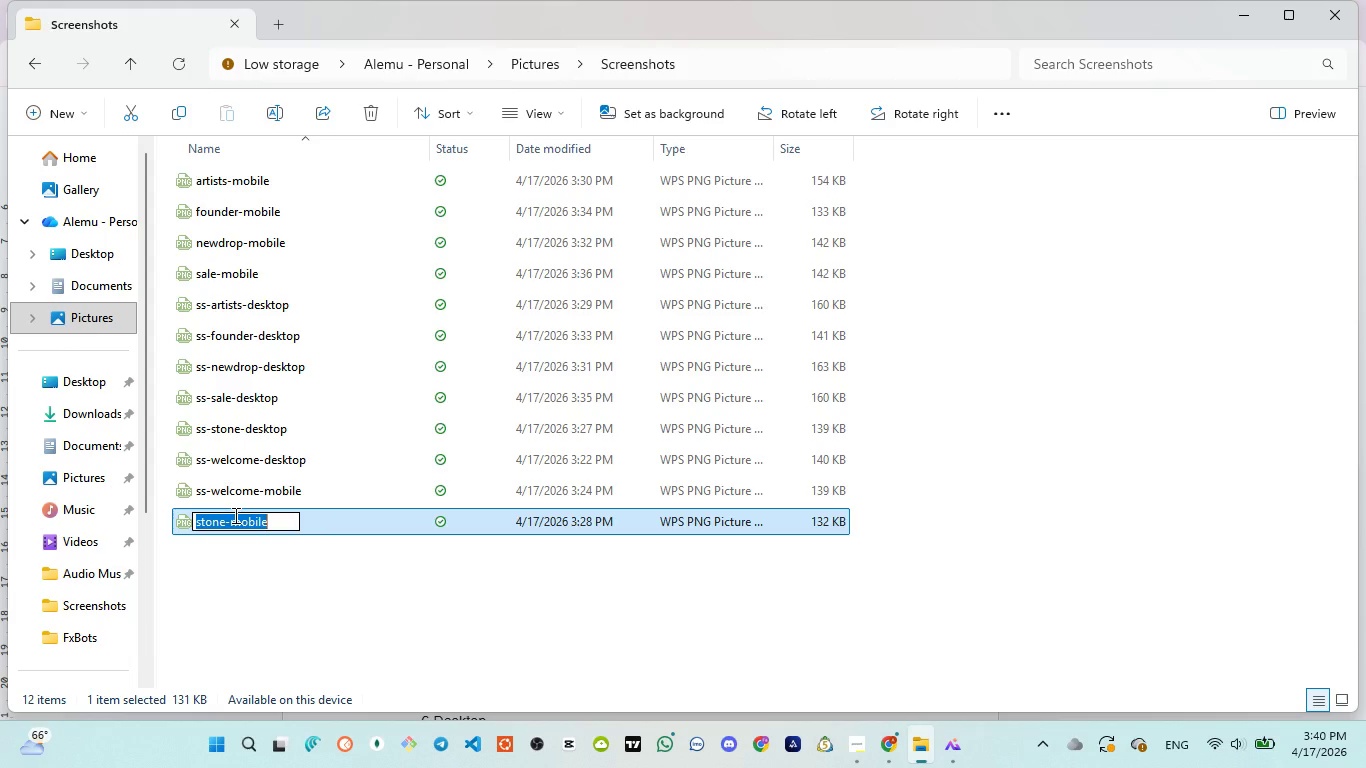 
key(Control+V)
 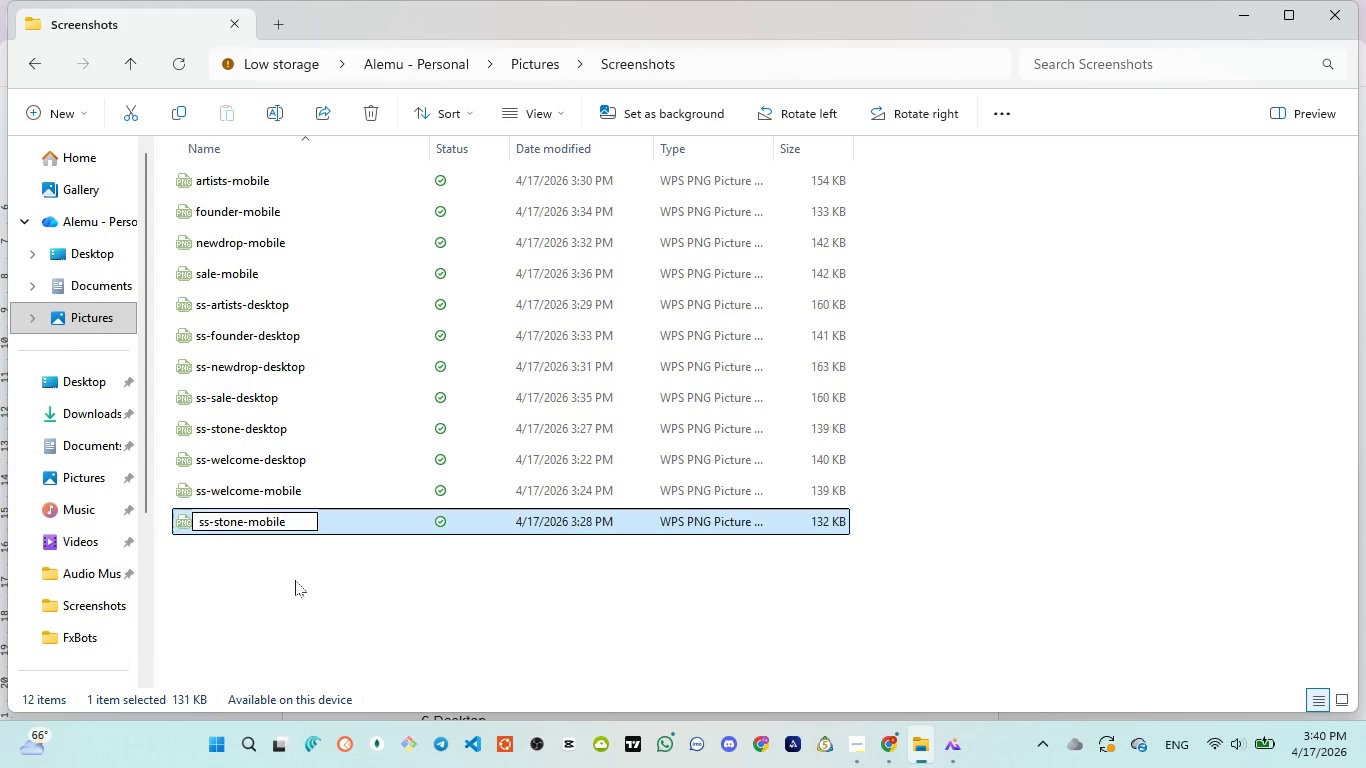 
left_click([295, 580])
 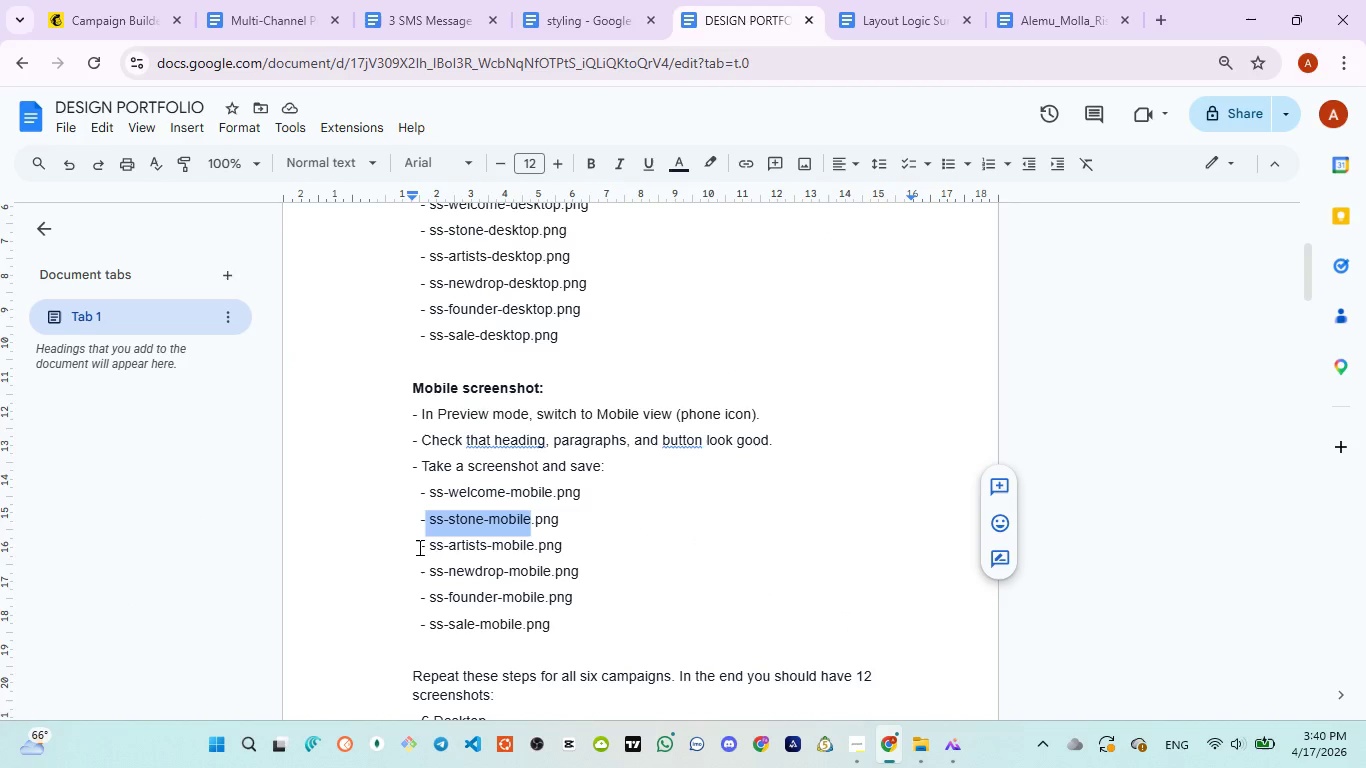 
left_click_drag(start_coordinate=[425, 545], to_coordinate=[532, 545])
 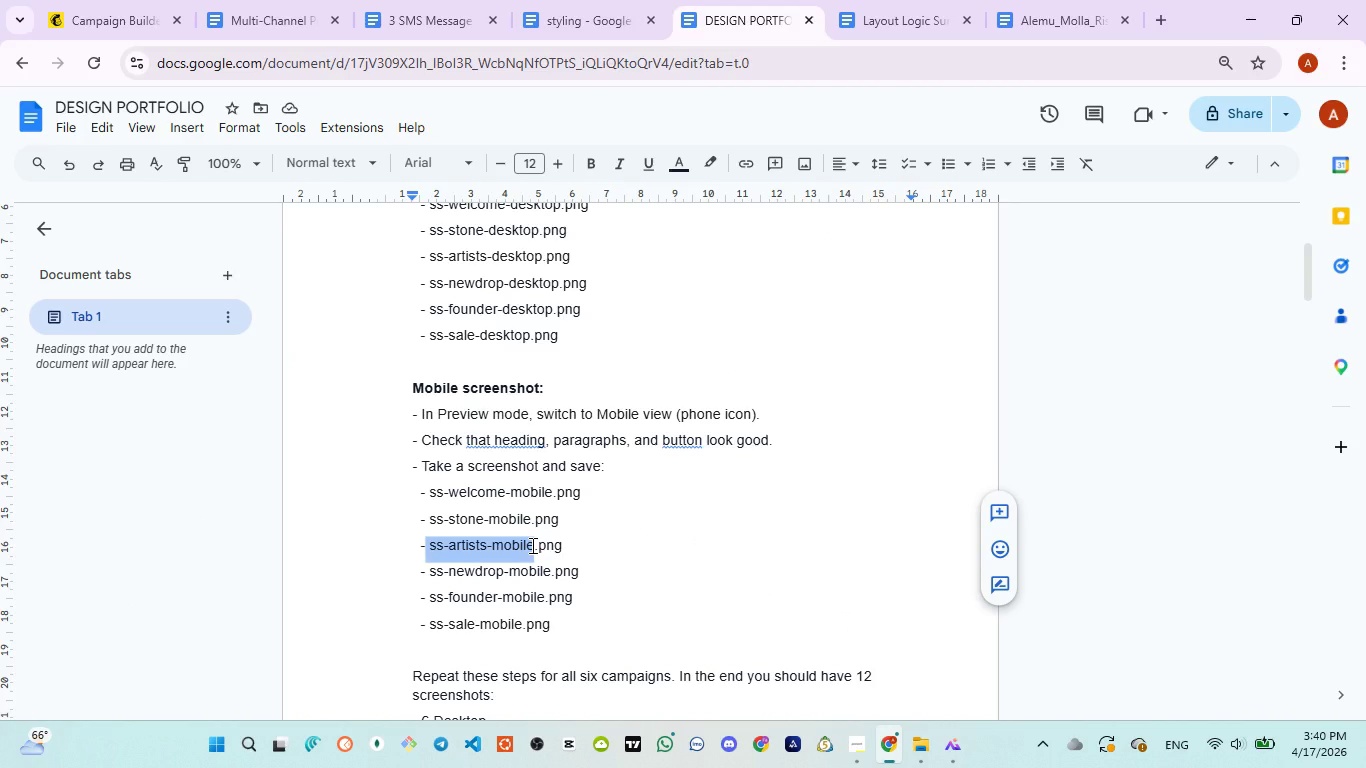 
key(Control+C)
 